 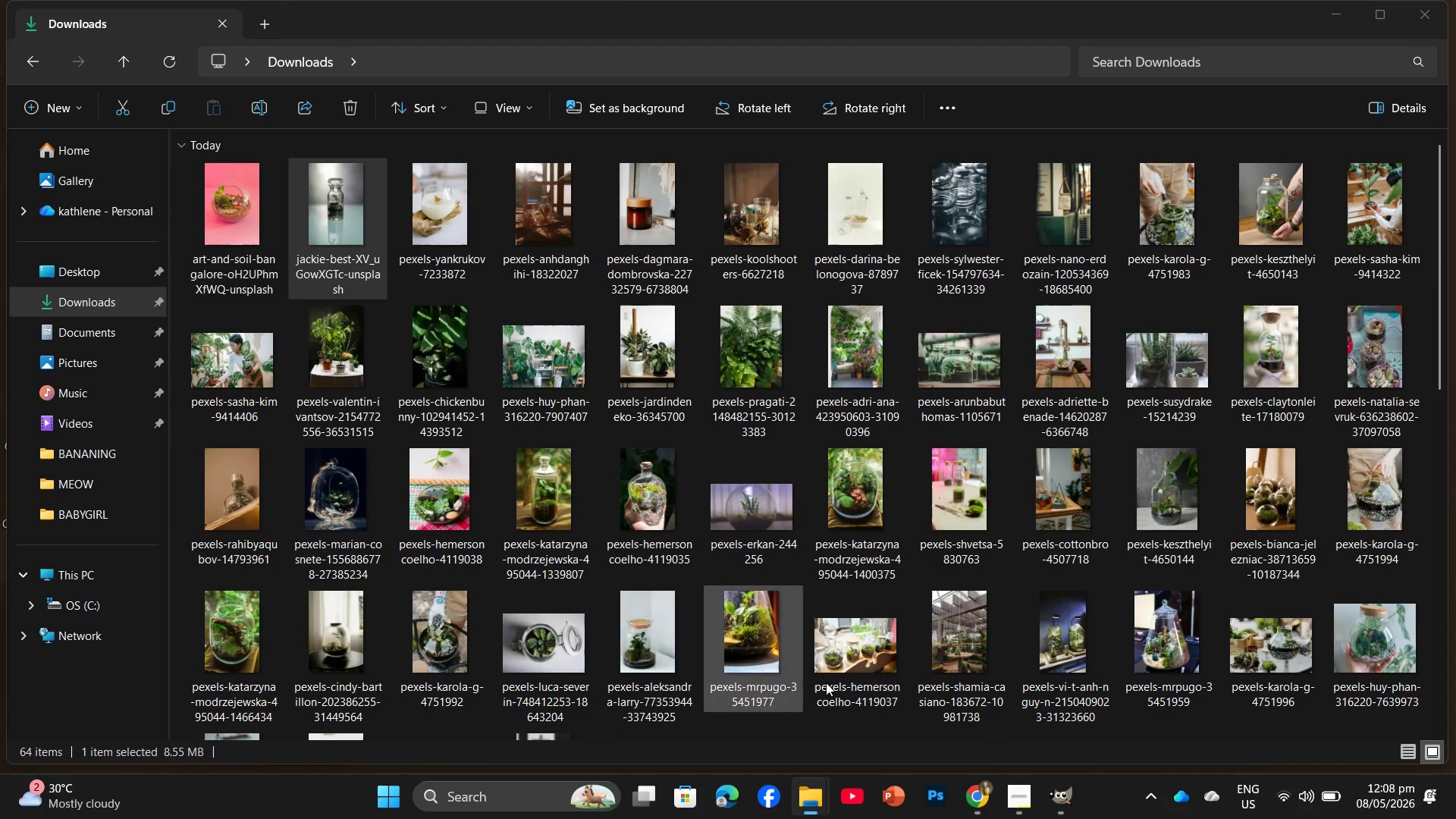 
scroll: coordinate [1009, 610], scroll_direction: down, amount: 4.0
 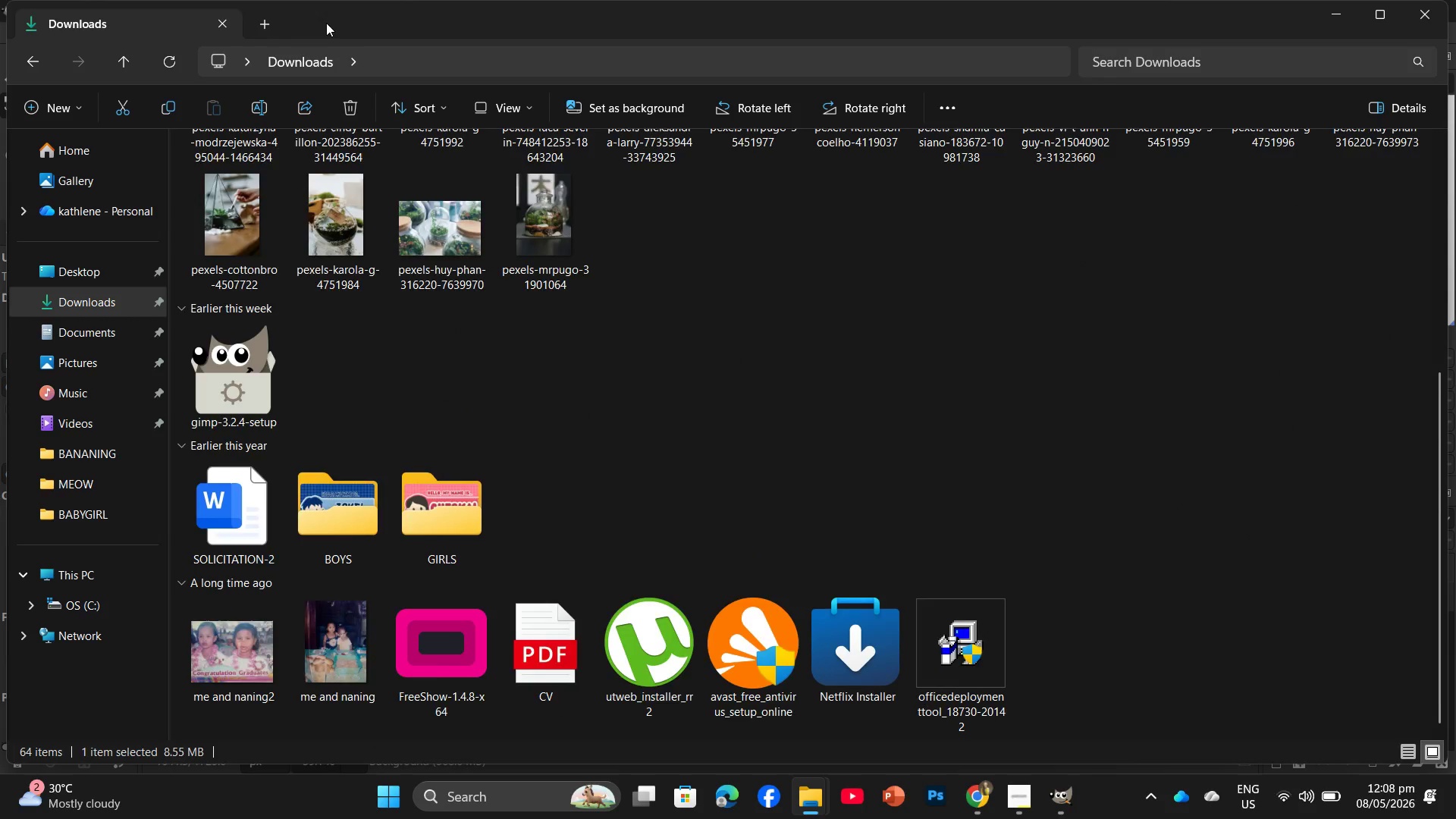 
scroll: coordinate [389, 248], scroll_direction: up, amount: 2.0
 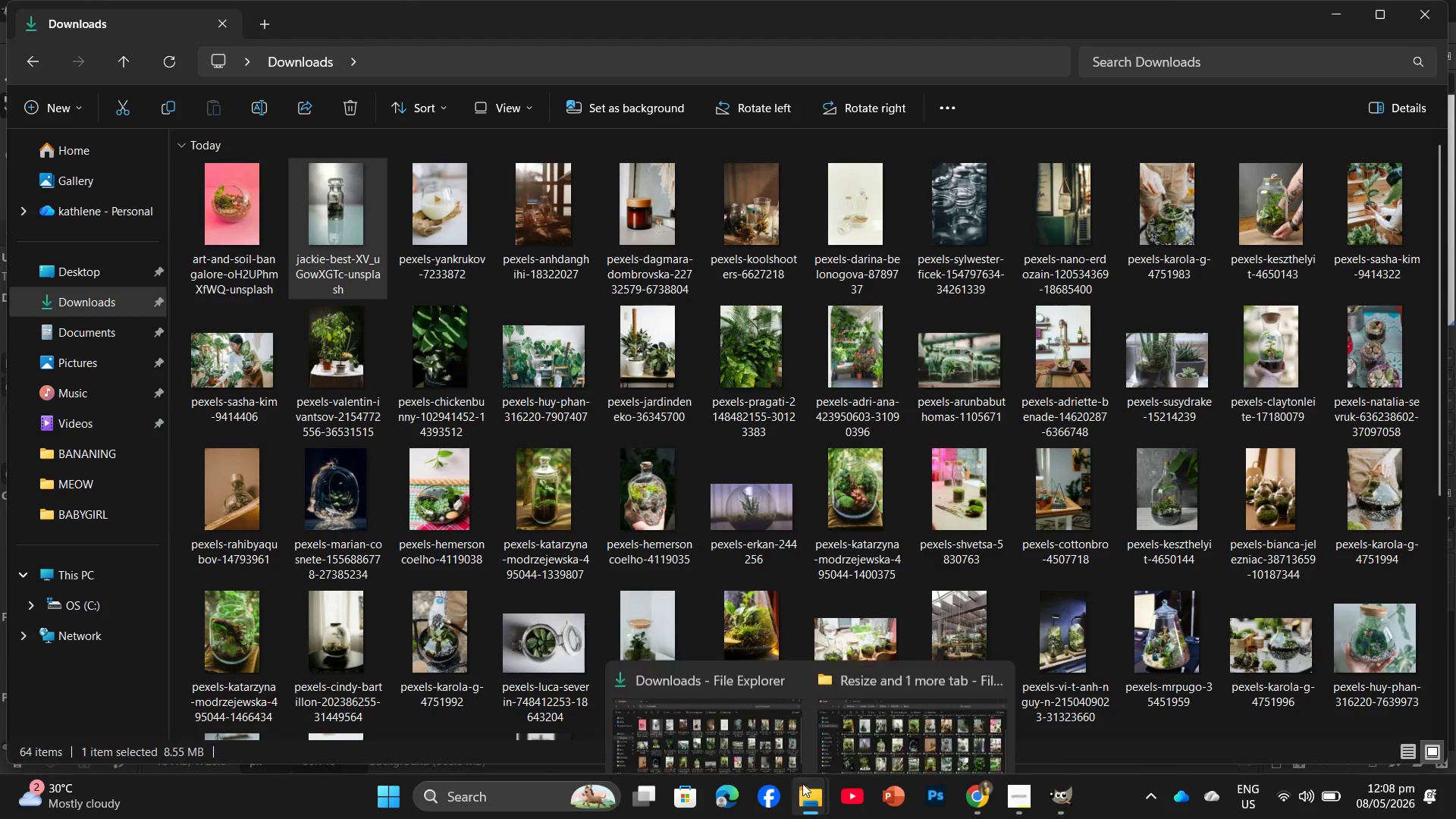 
left_click([852, 733])
 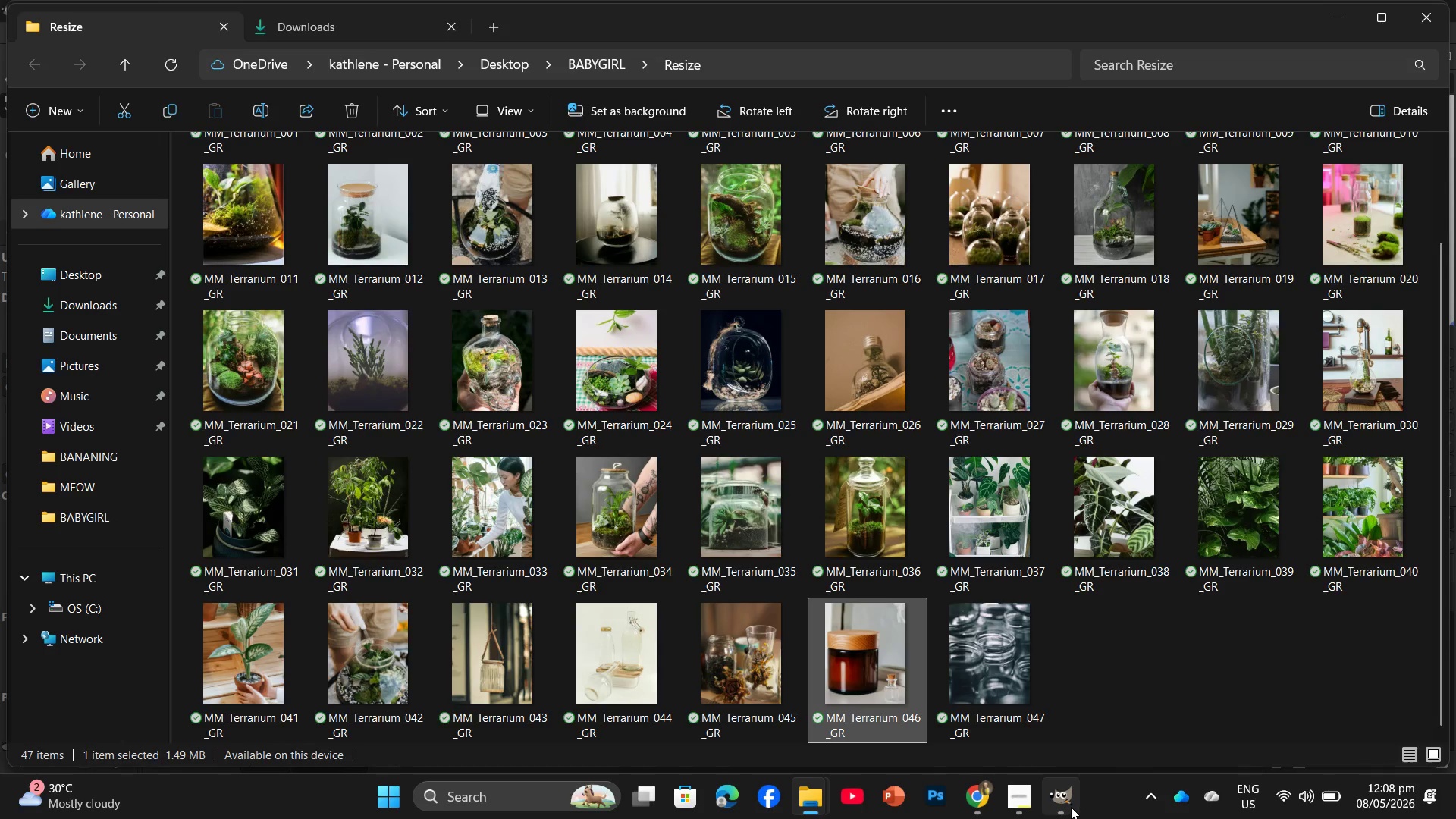 
left_click([1099, 743])
 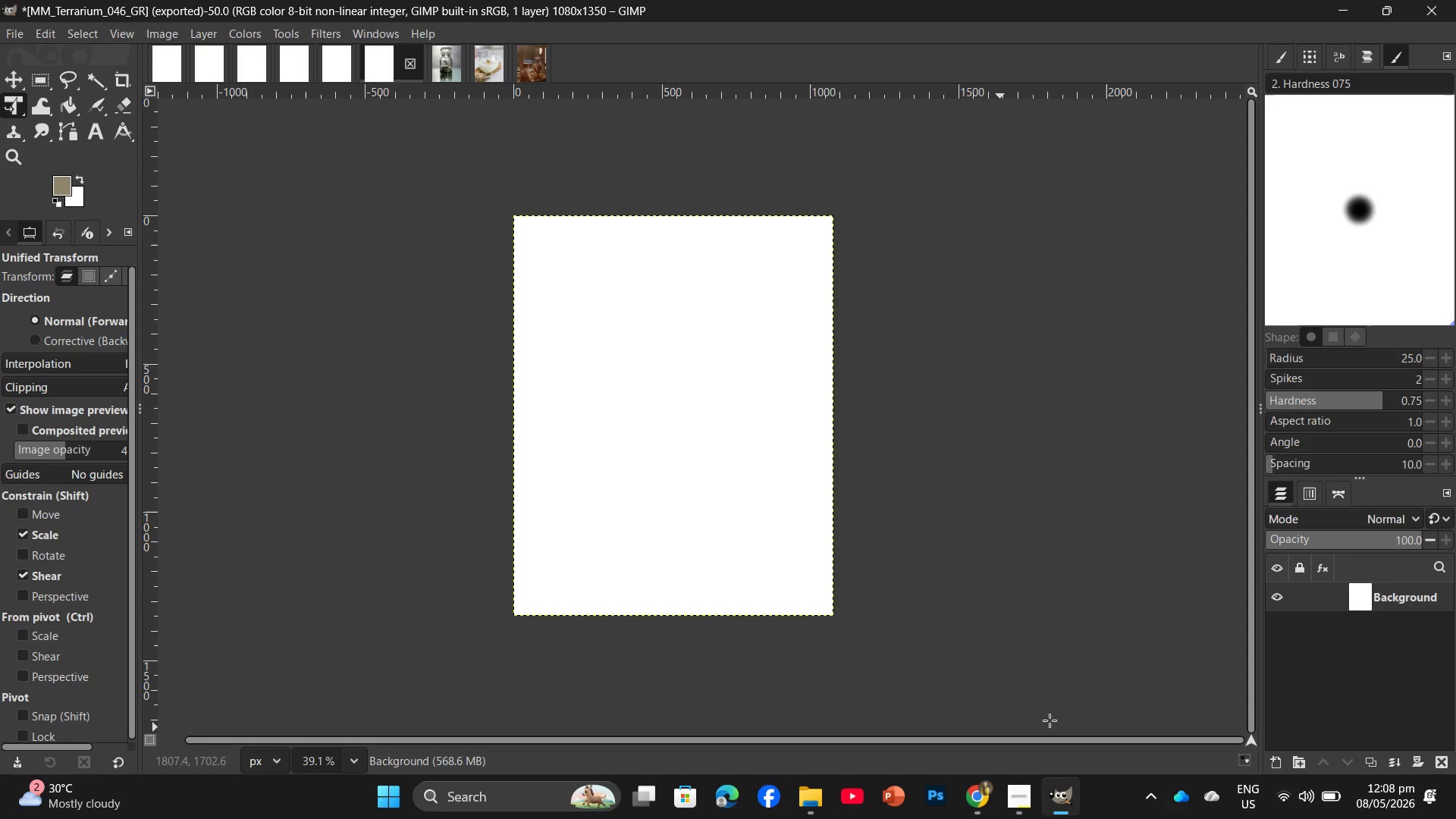 
wait(9.48)
 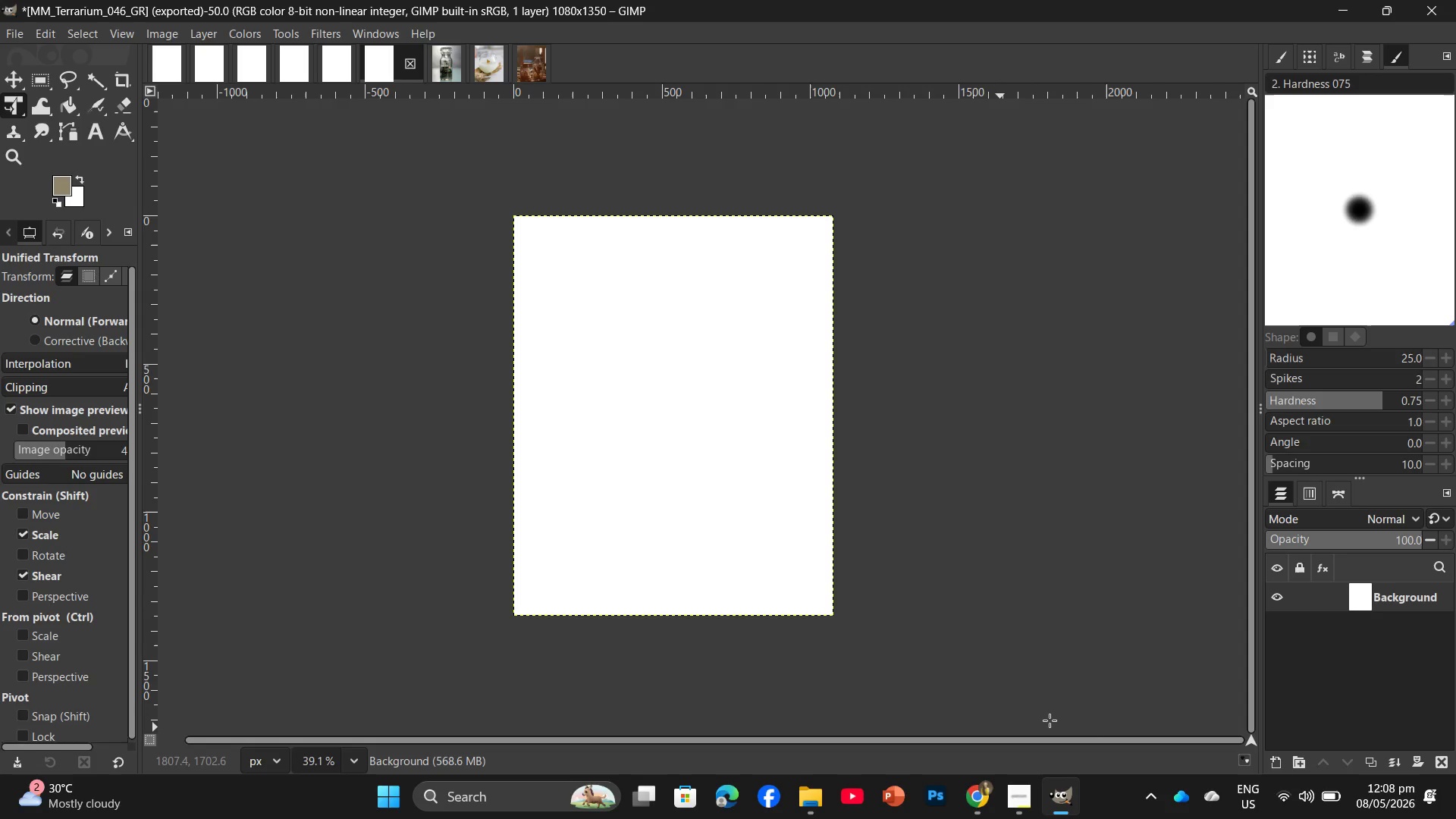 
left_click([758, 717])
 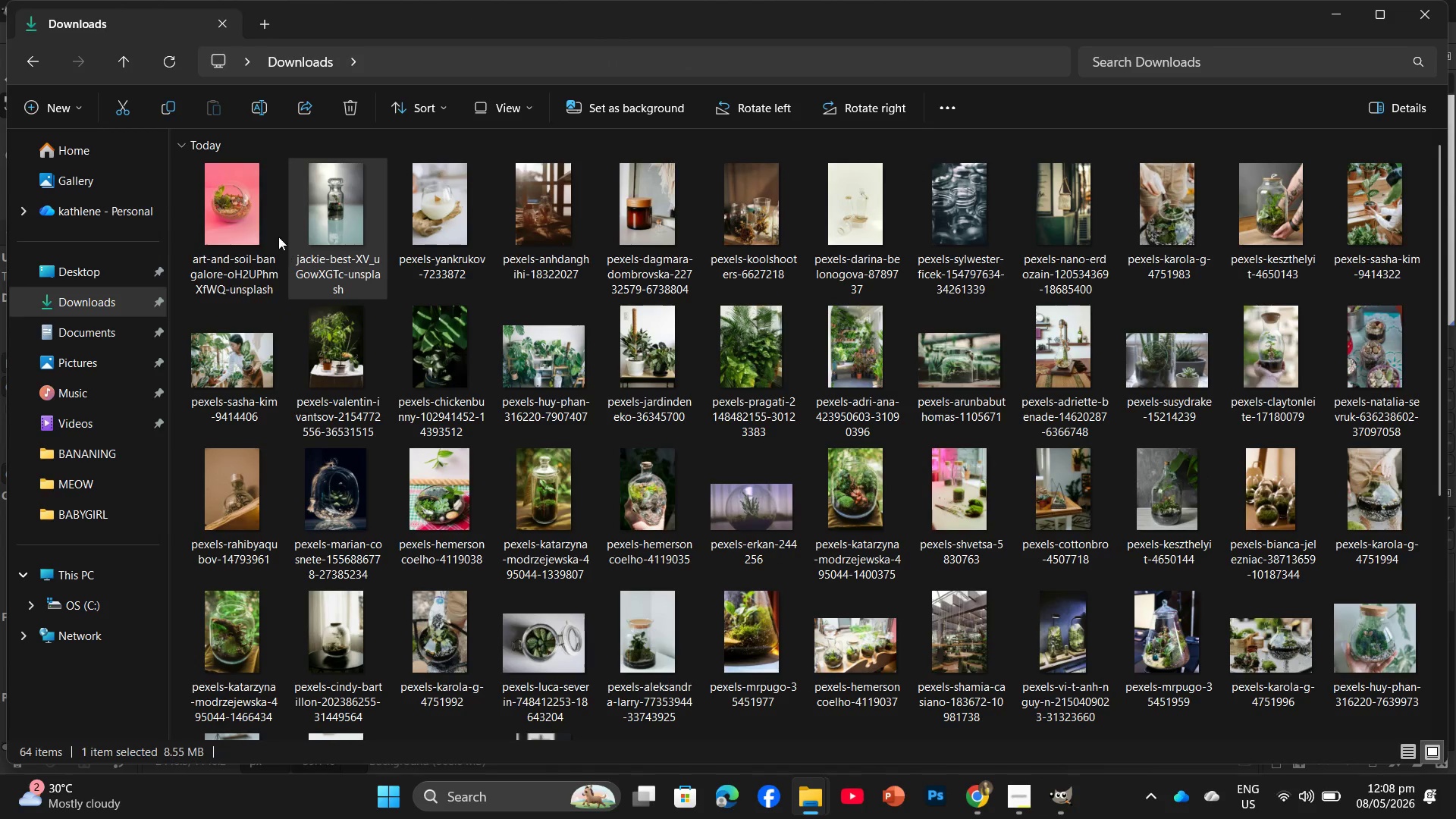 
left_click_drag(start_coordinate=[245, 224], to_coordinate=[1371, 618])
 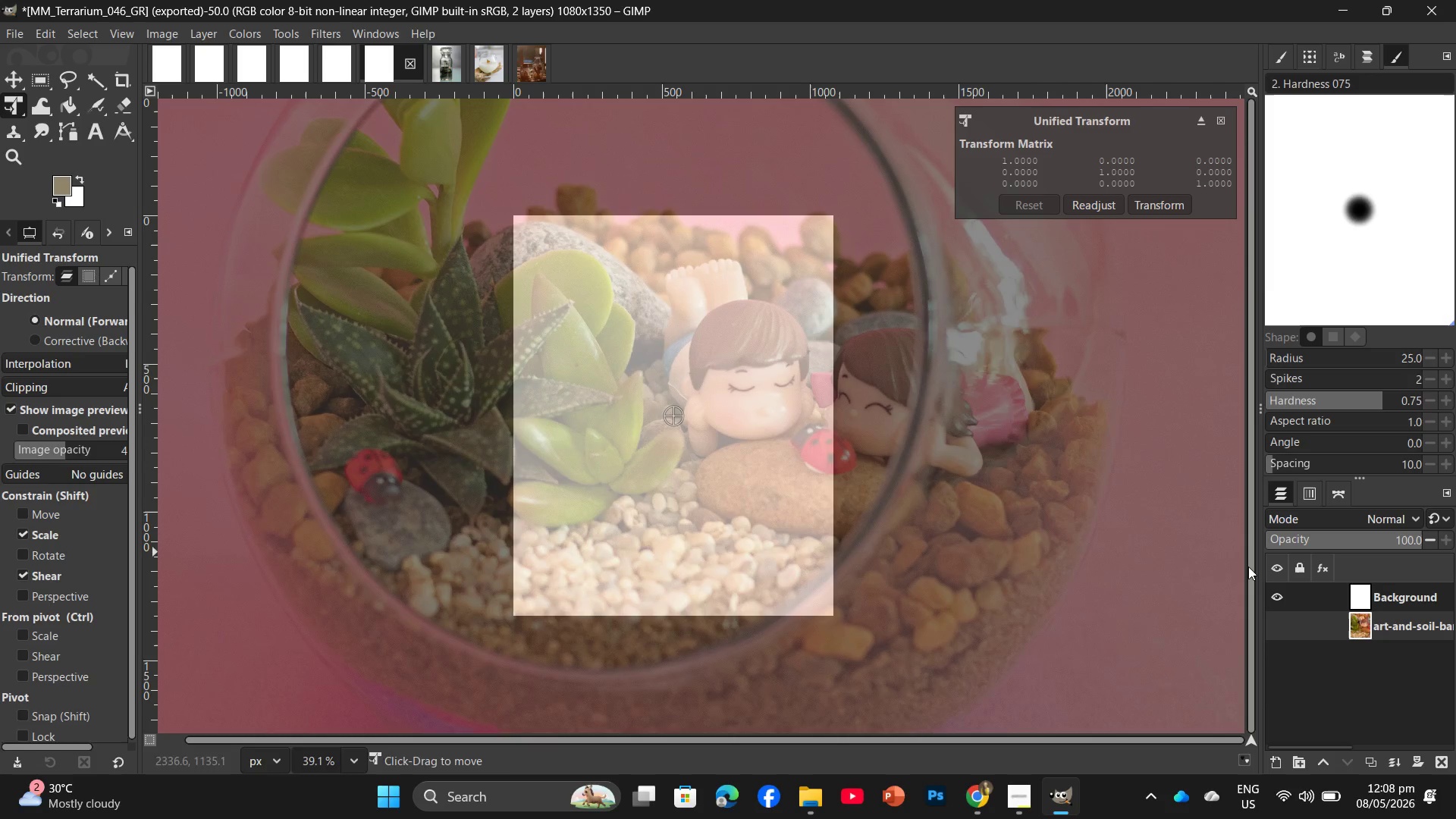 
hold_key(key=ControlLeft, duration=0.66)
scroll: coordinate [956, 470], scroll_direction: down, amount: 9.0
 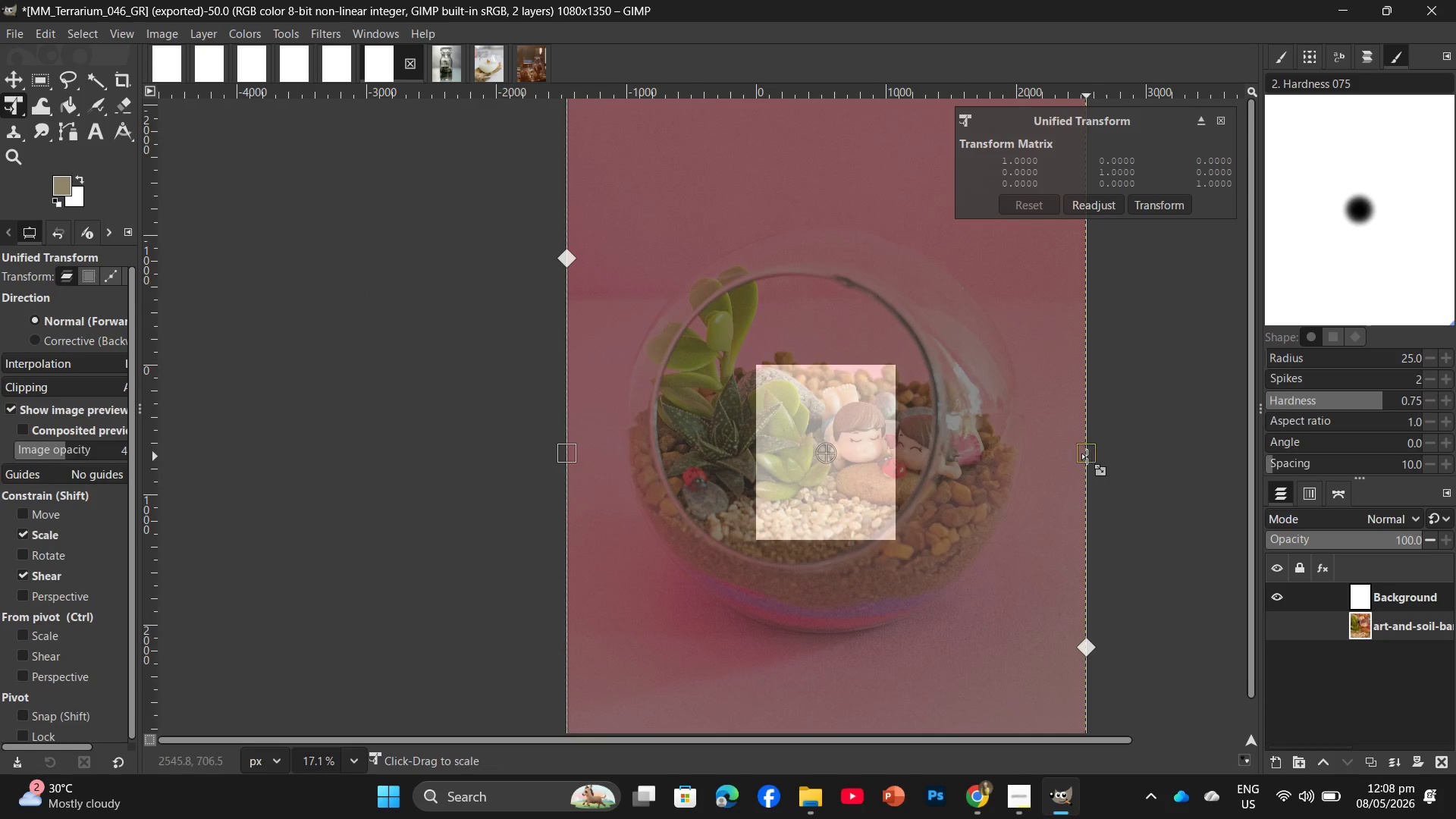 
left_click_drag(start_coordinate=[1087, 457], to_coordinate=[795, 476])
 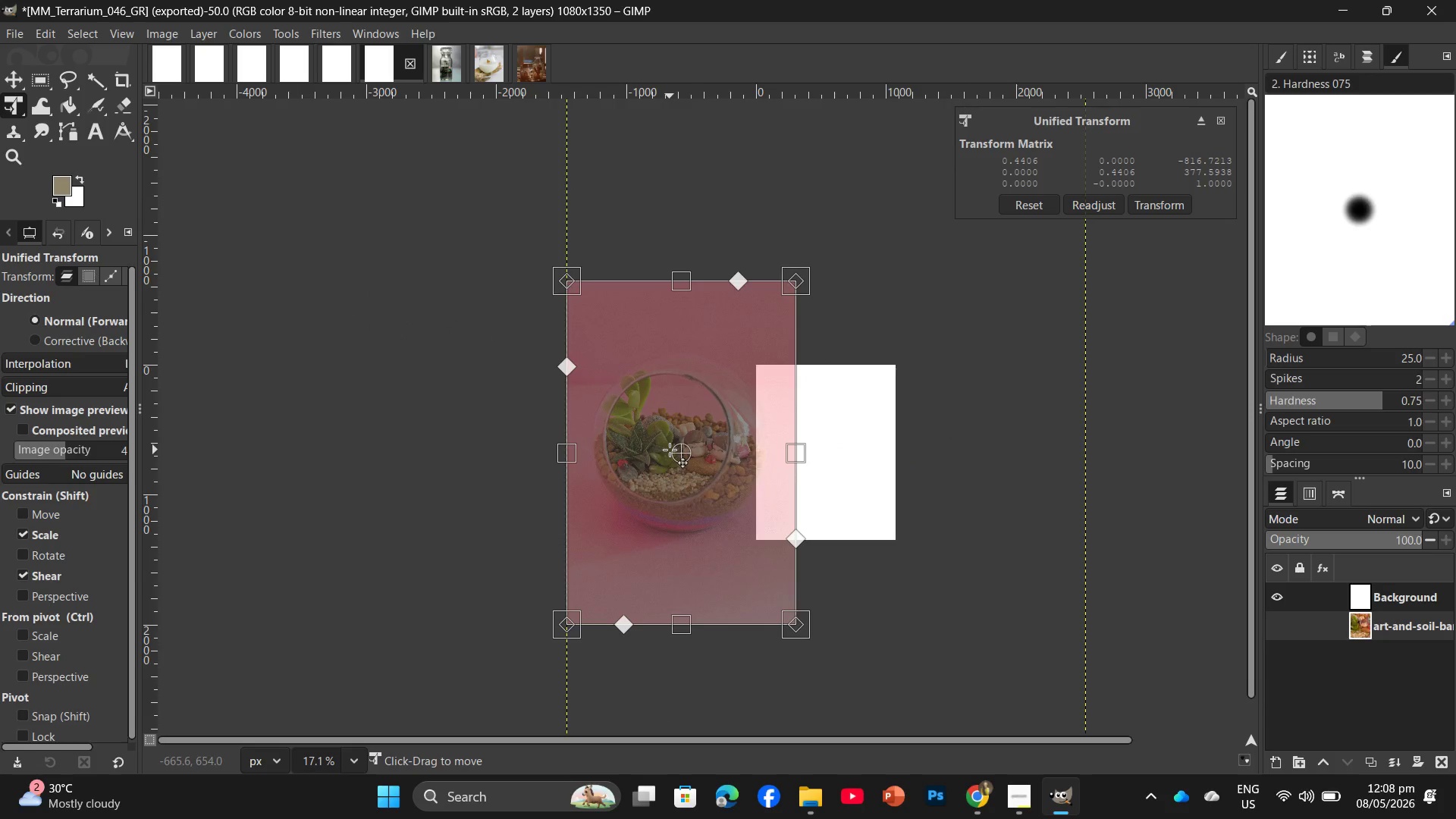 
left_click_drag(start_coordinate=[670, 450], to_coordinate=[826, 458])
 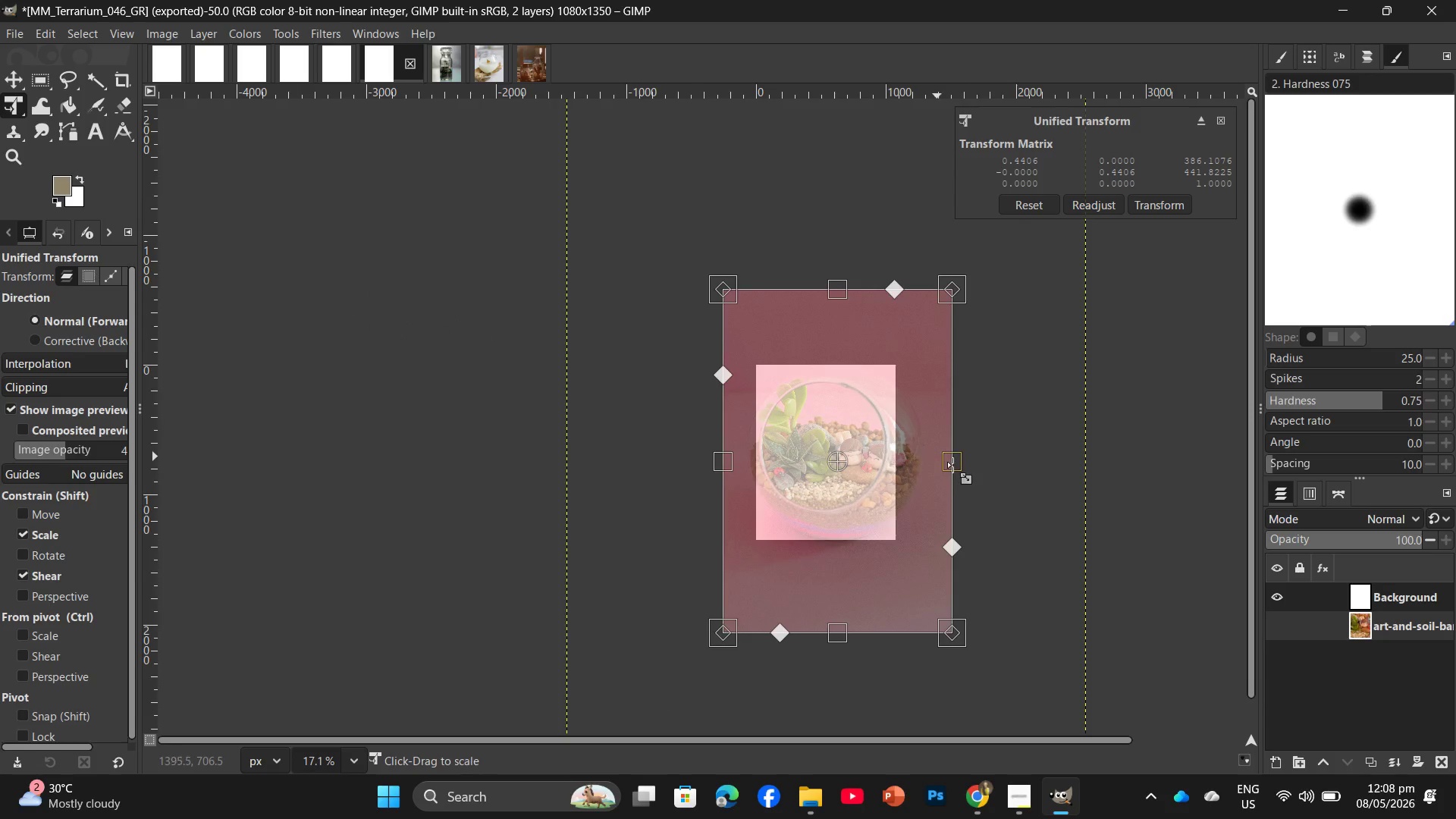 
left_click_drag(start_coordinate=[952, 465], to_coordinate=[908, 475])
 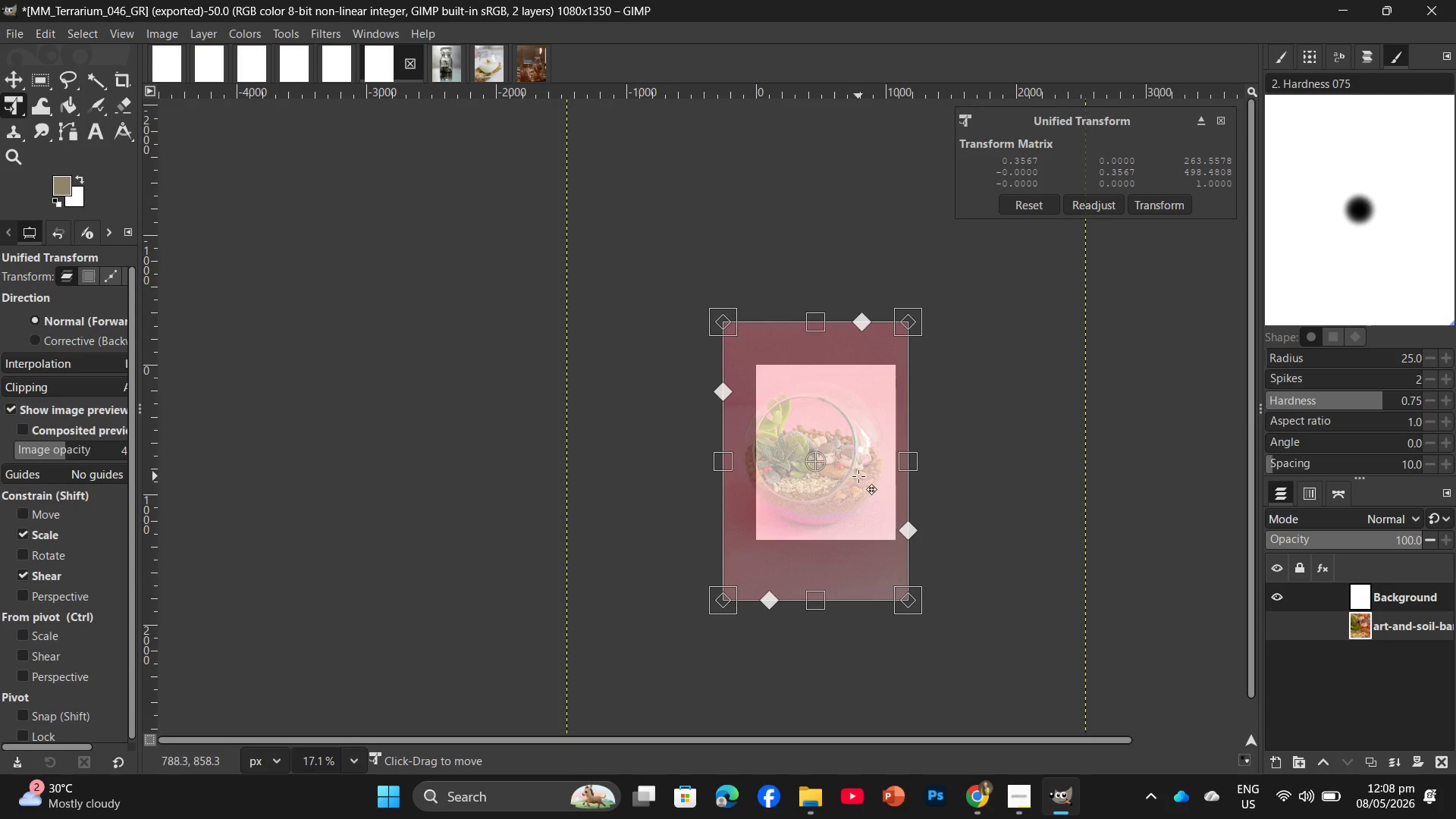 
left_click_drag(start_coordinate=[858, 476], to_coordinate=[866, 491])
 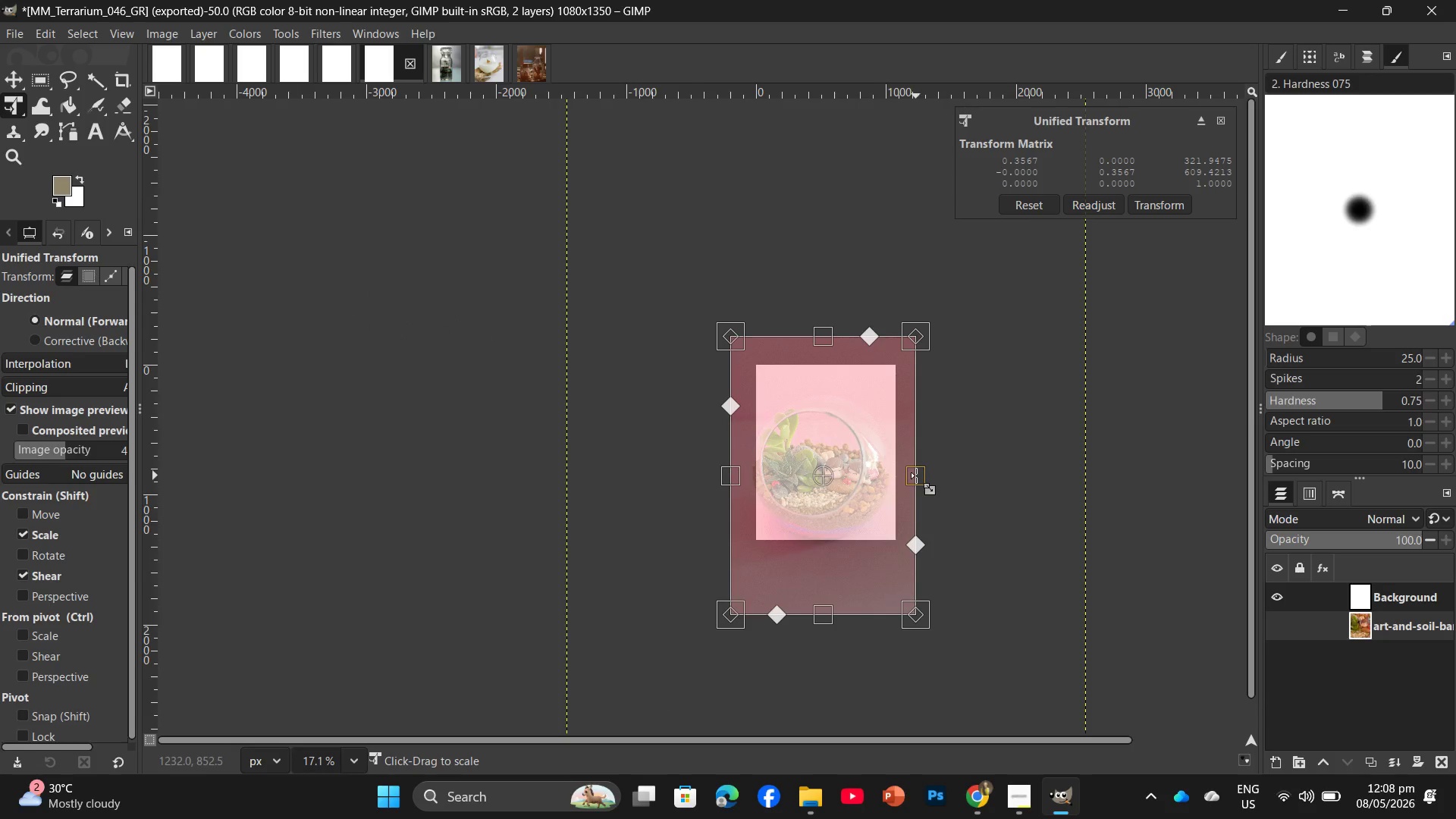 
left_click_drag(start_coordinate=[916, 475], to_coordinate=[890, 475])
 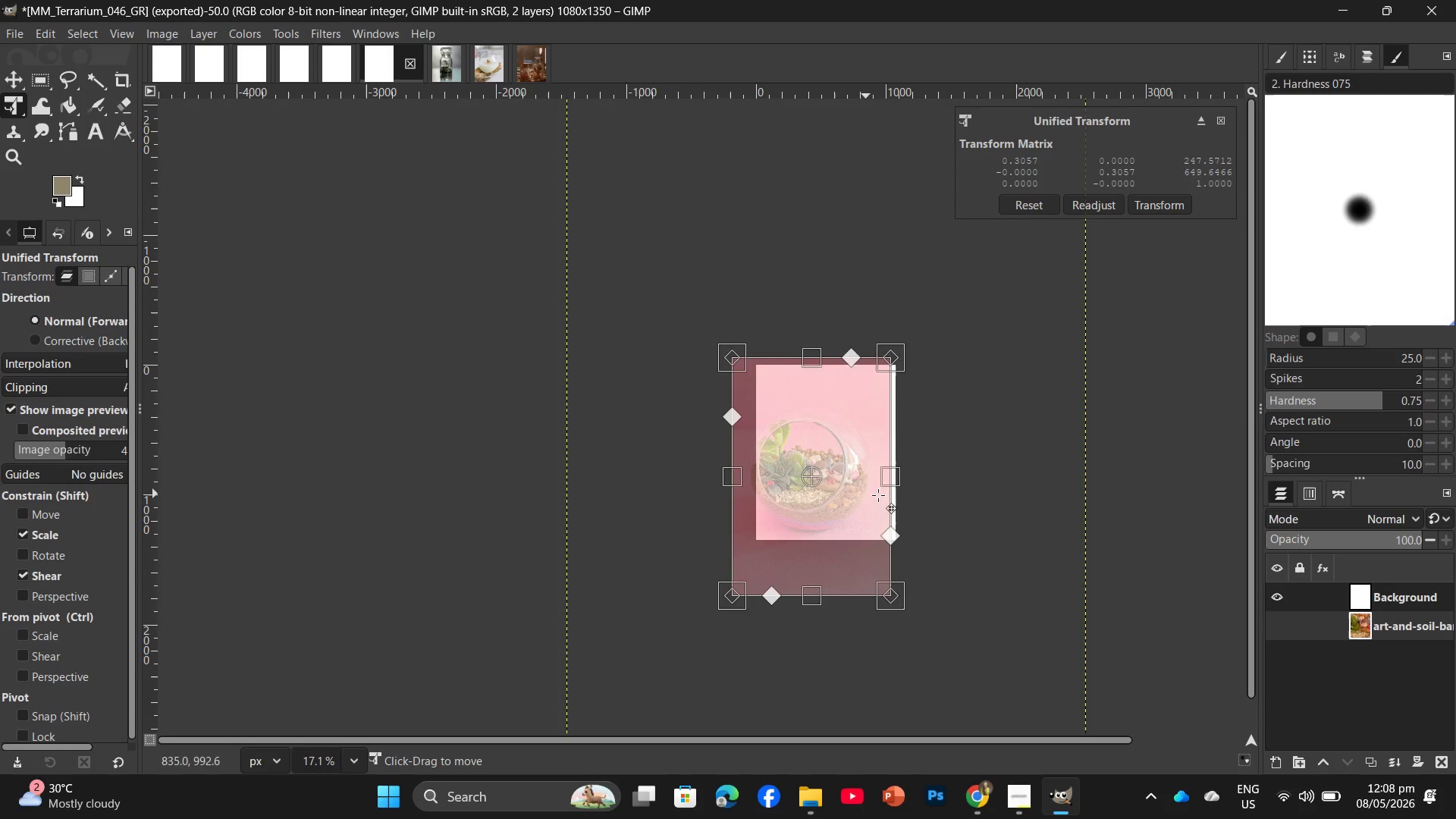 
left_click_drag(start_coordinate=[864, 493], to_coordinate=[877, 497])
 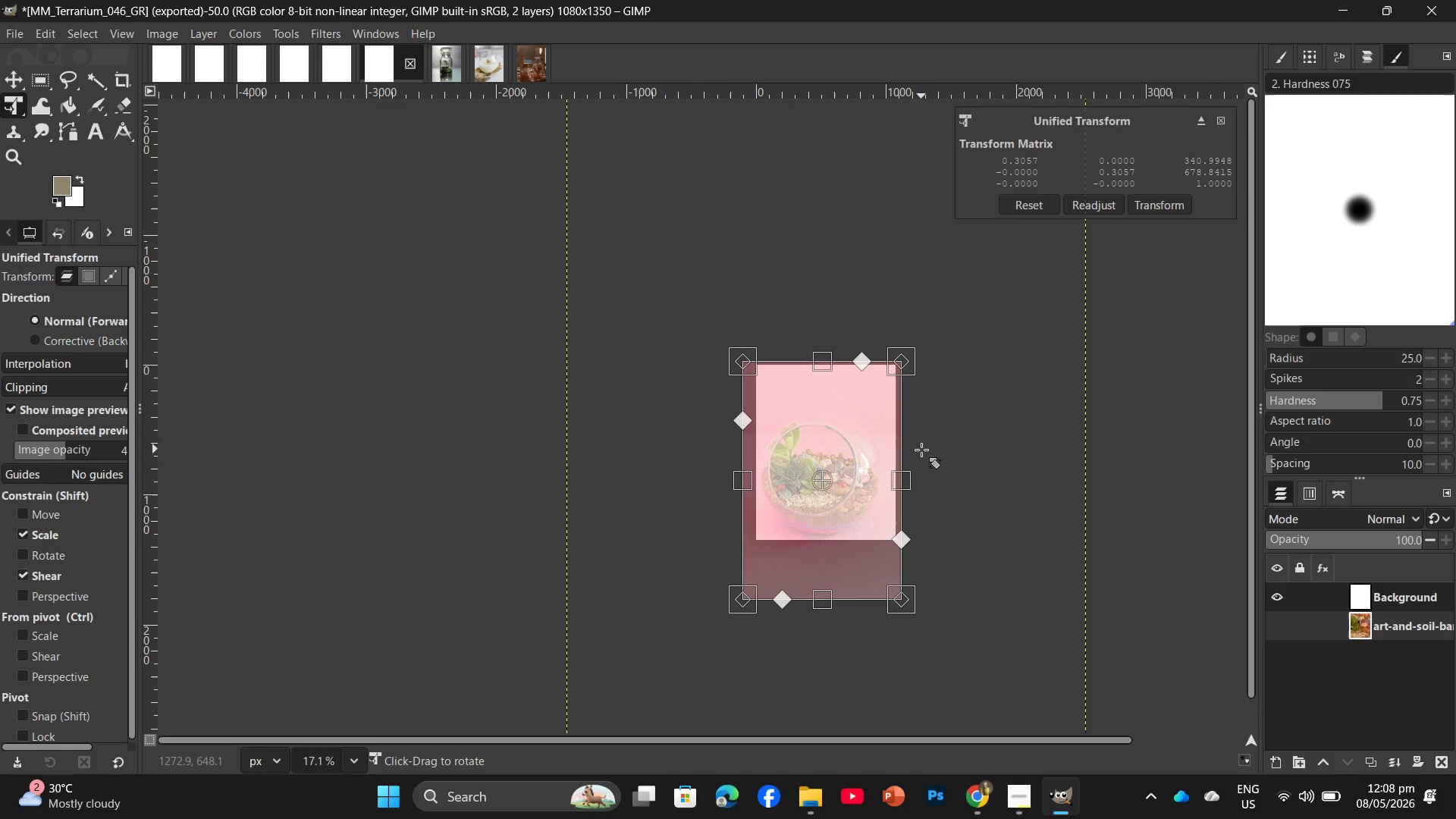 
key(Enter)
 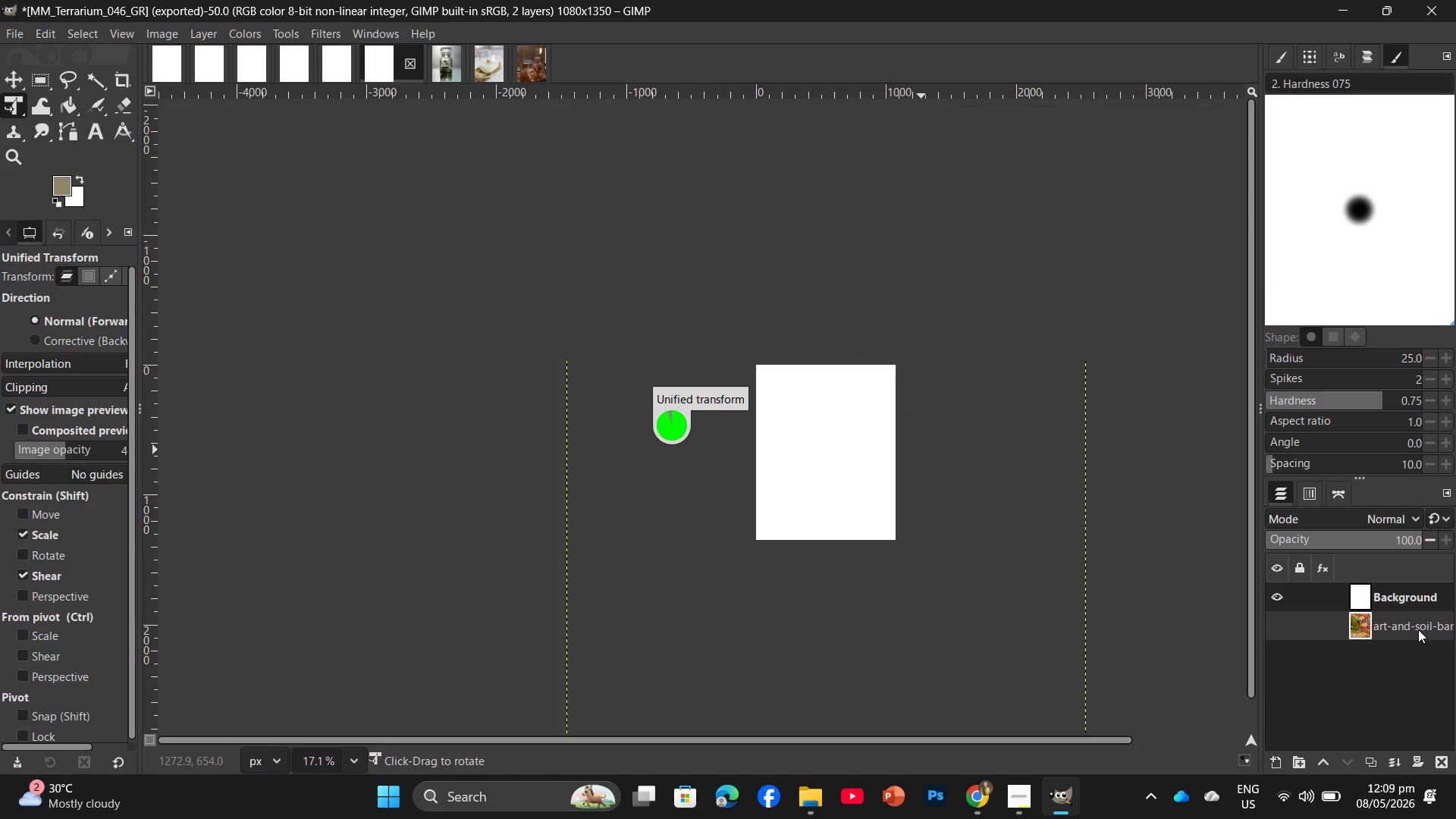 
left_click_drag(start_coordinate=[1410, 627], to_coordinate=[1410, 597])
 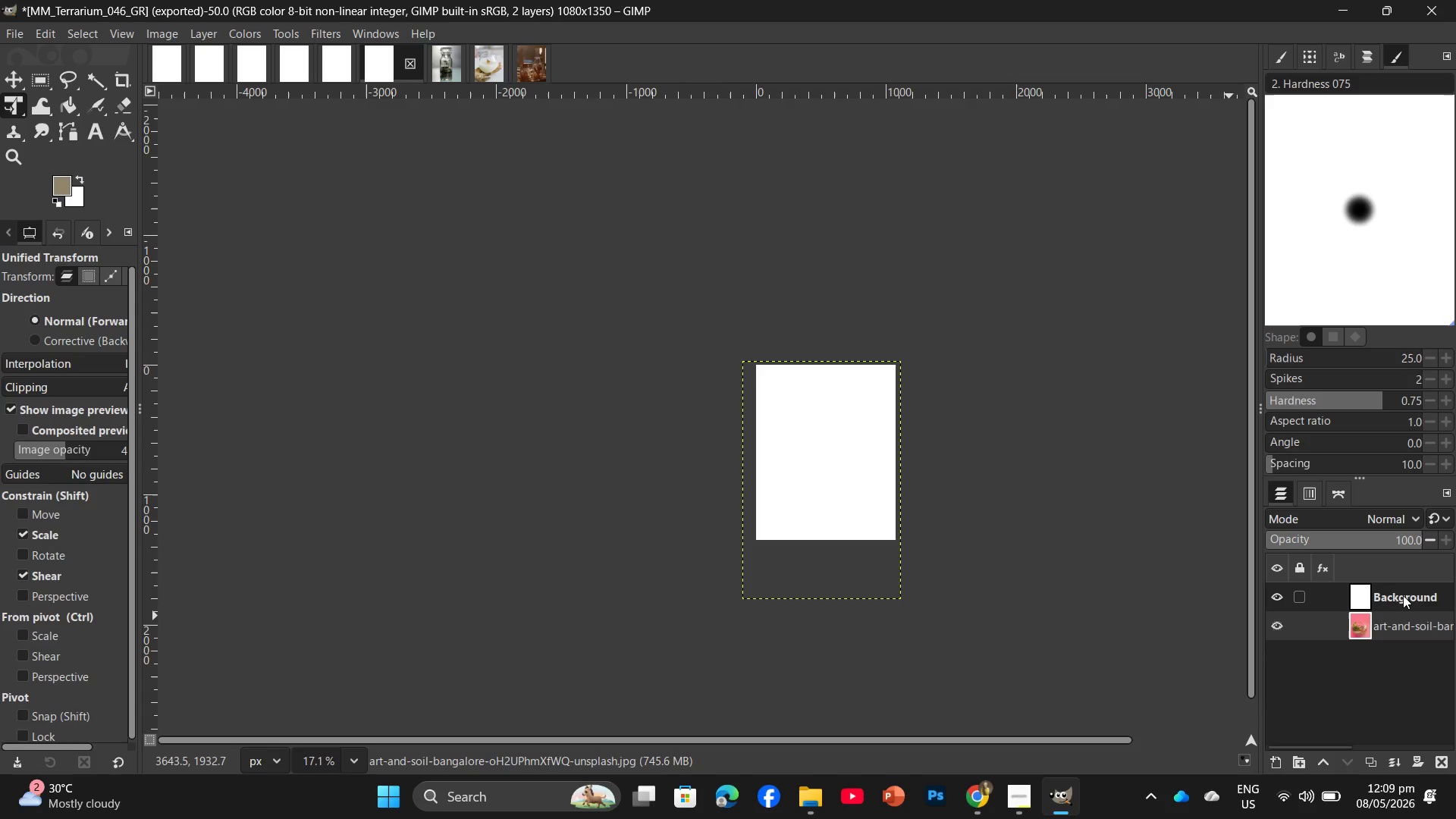 
left_click_drag(start_coordinate=[1403, 598], to_coordinate=[1403, 626])
 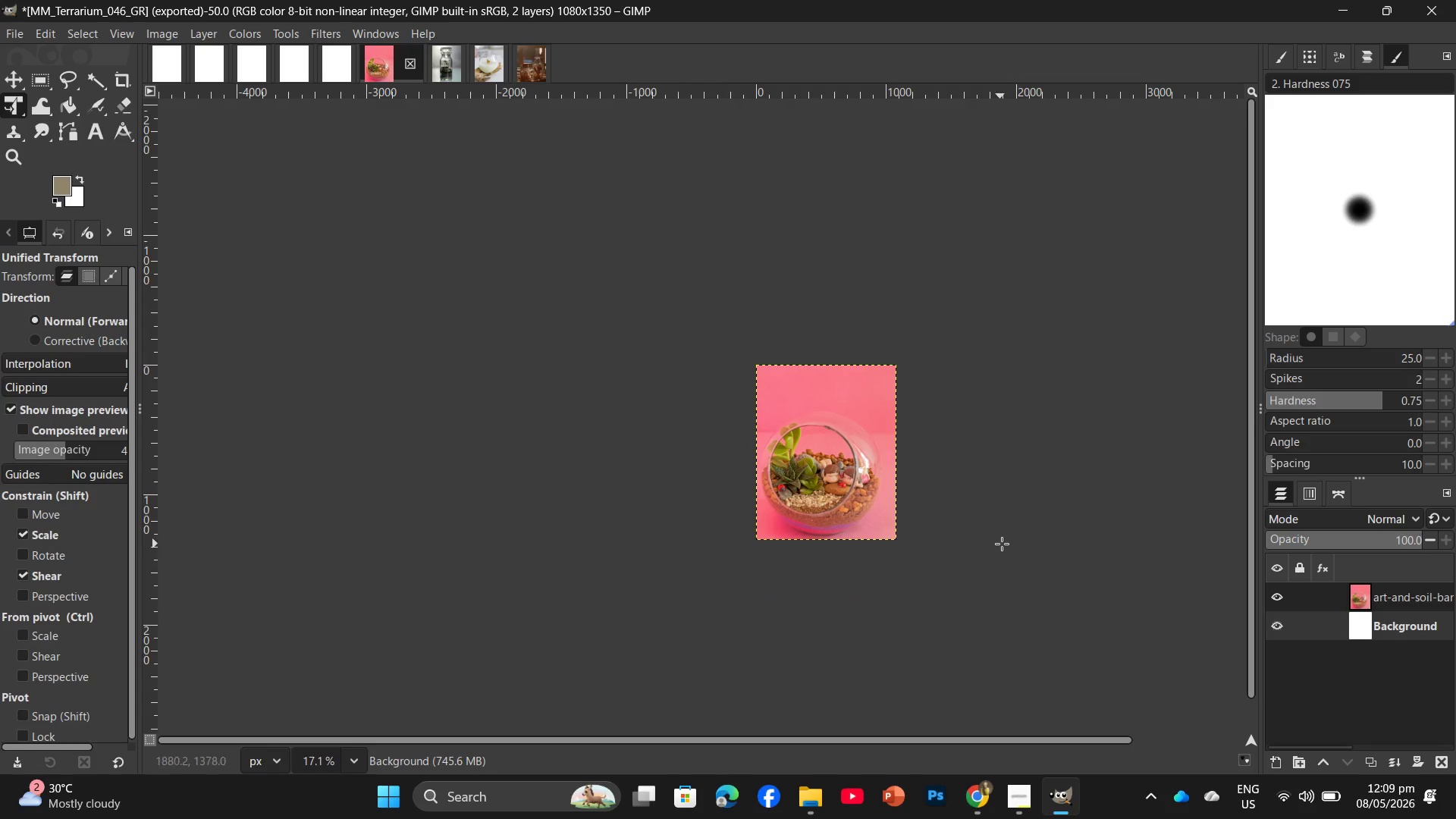 
hold_key(key=ControlLeft, duration=0.98)
scroll: coordinate [1009, 523], scroll_direction: up, amount: 13.0
 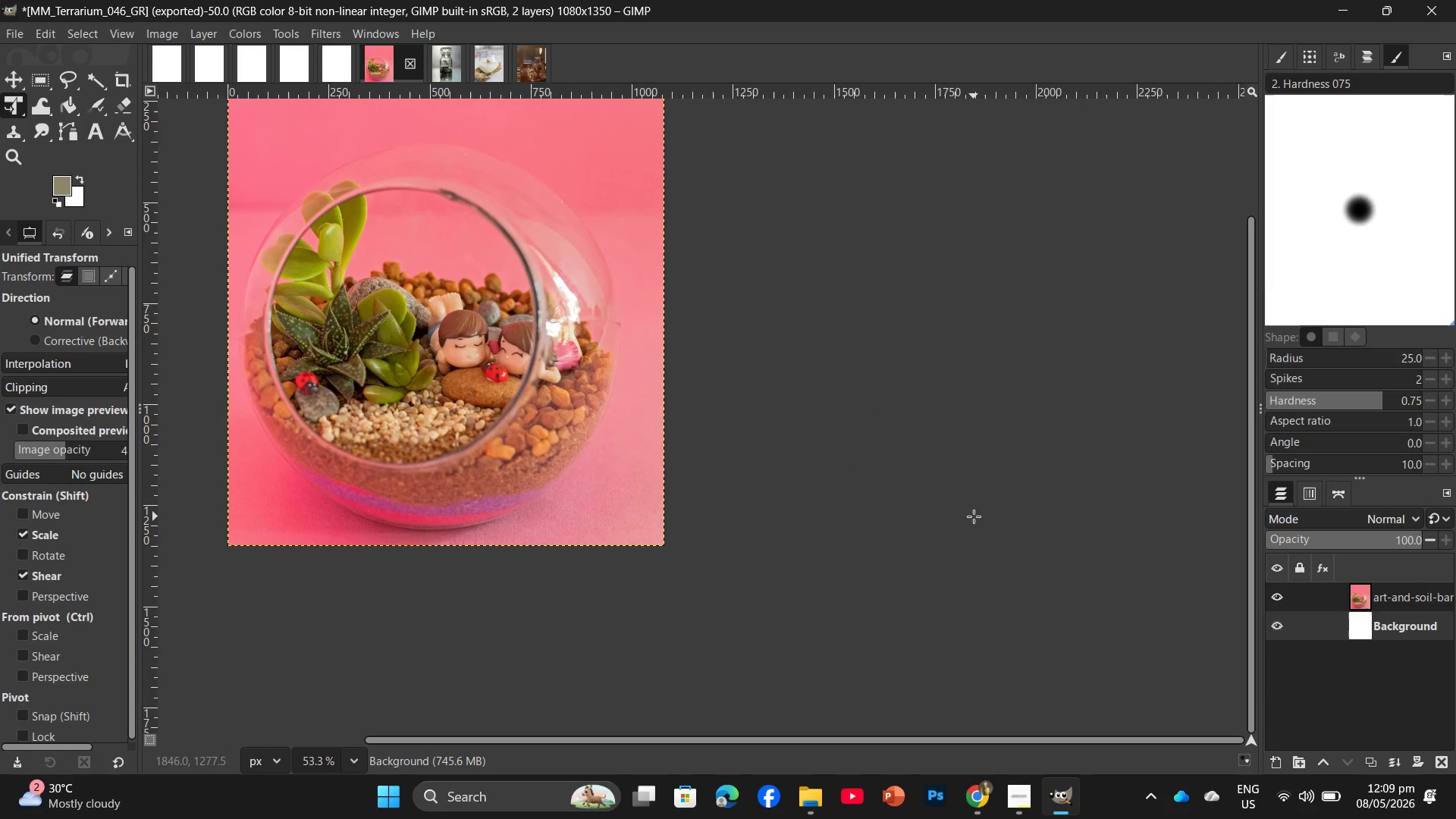 
hold_key(key=Space, duration=1.11)
 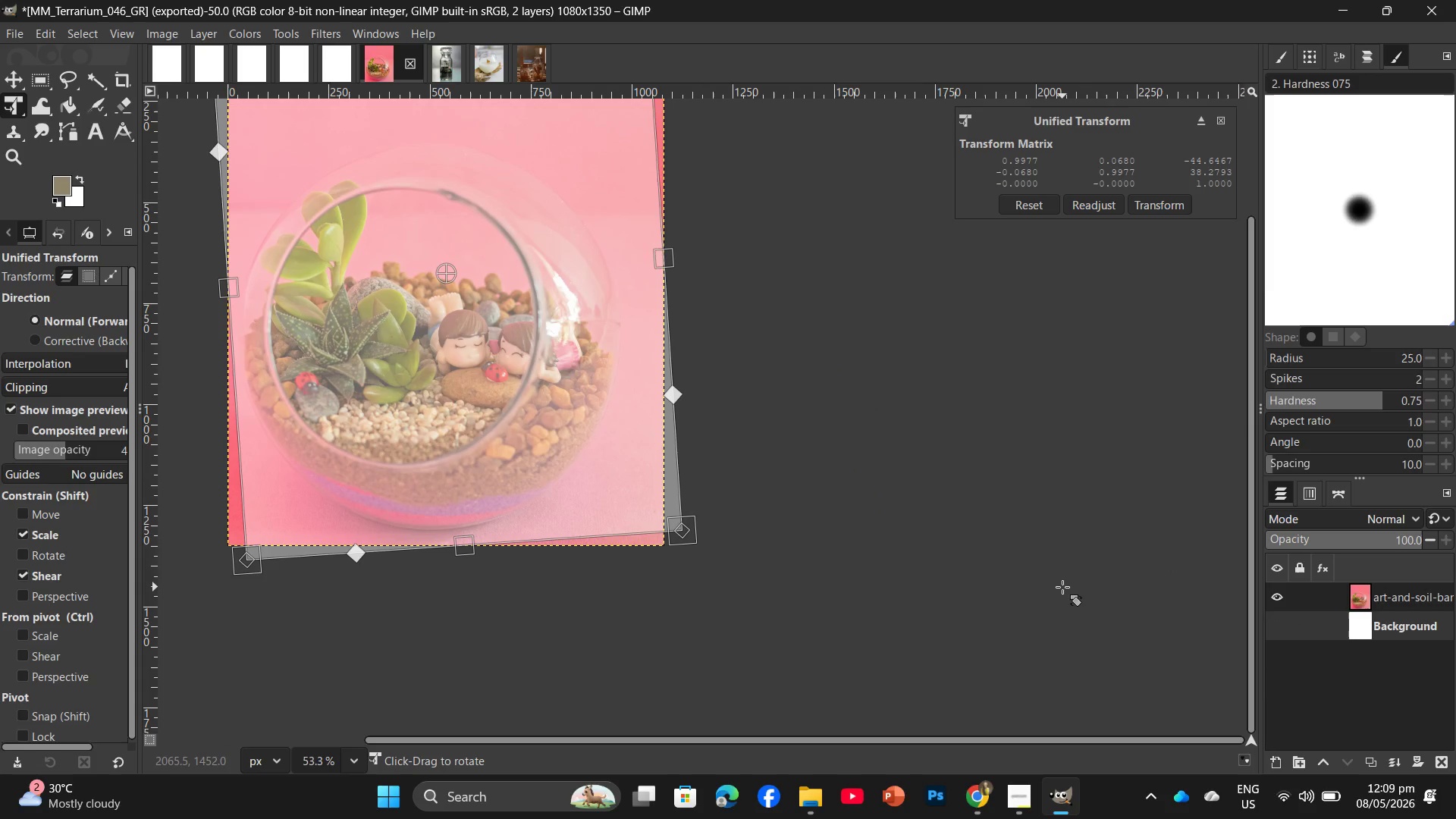 
left_click_drag(start_coordinate=[933, 564], to_coordinate=[1062, 587])
 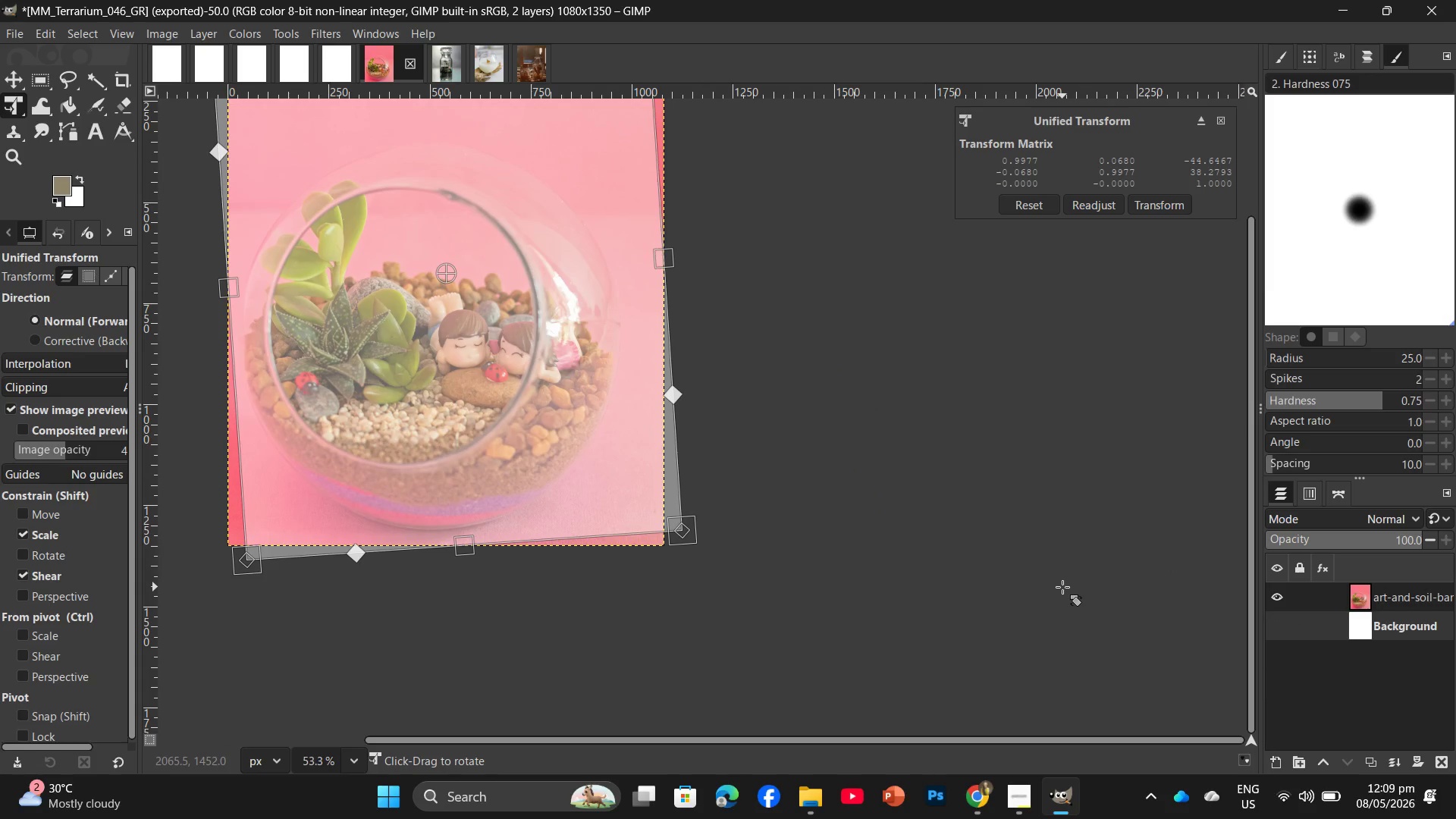 
key(Control+Z)
 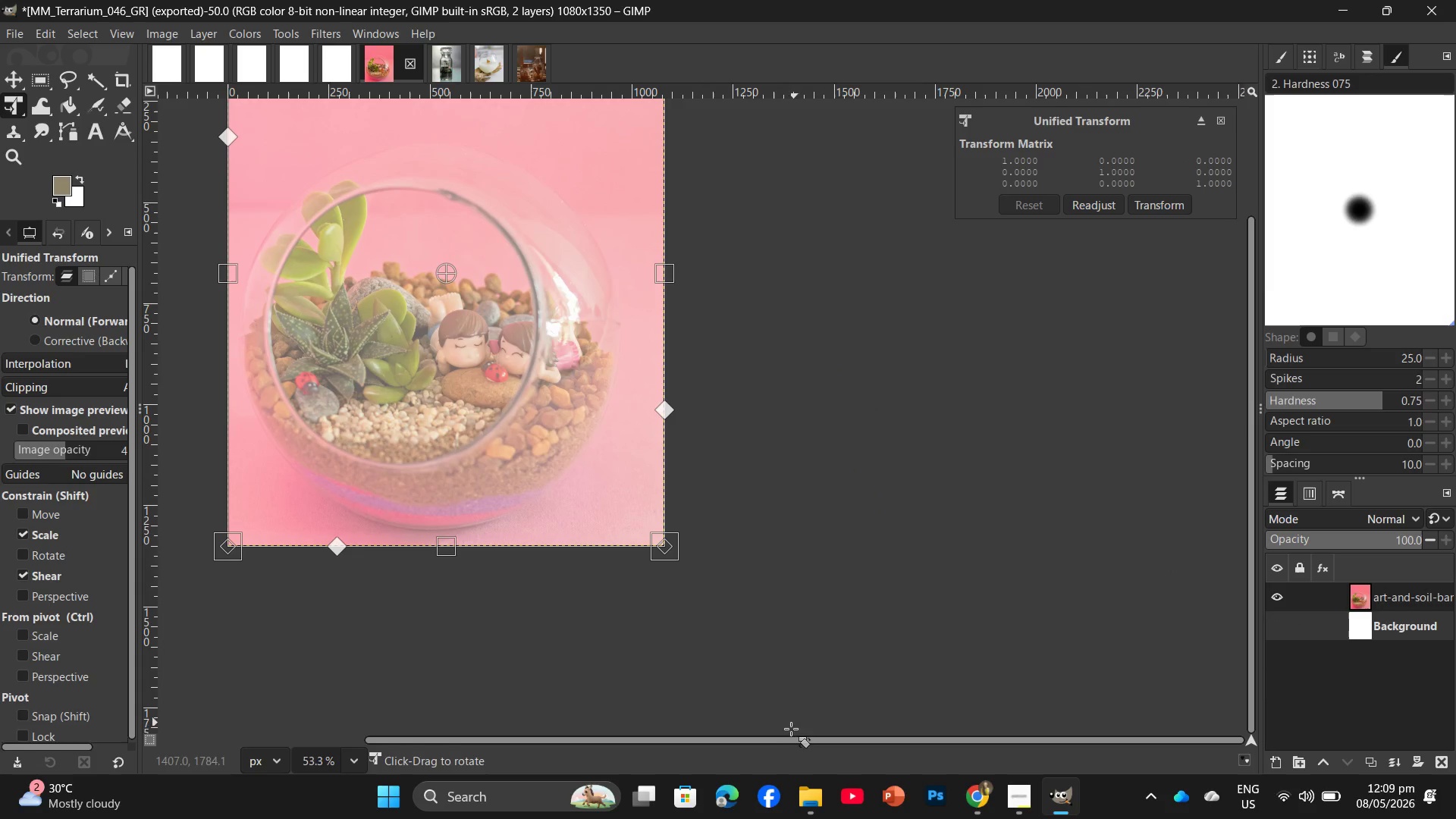 
left_click_drag(start_coordinate=[783, 739], to_coordinate=[677, 736])
 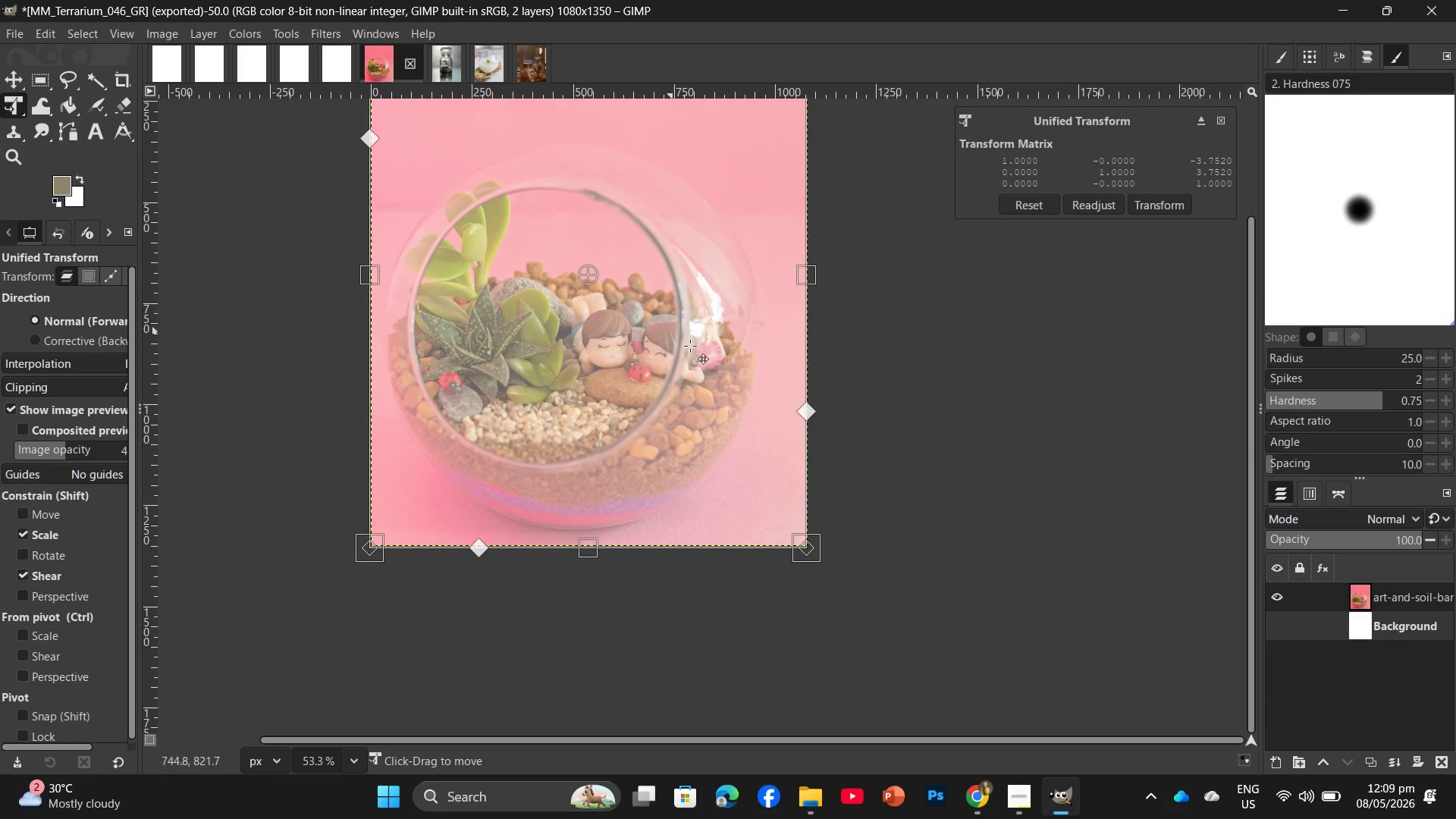 
wait(5.33)
 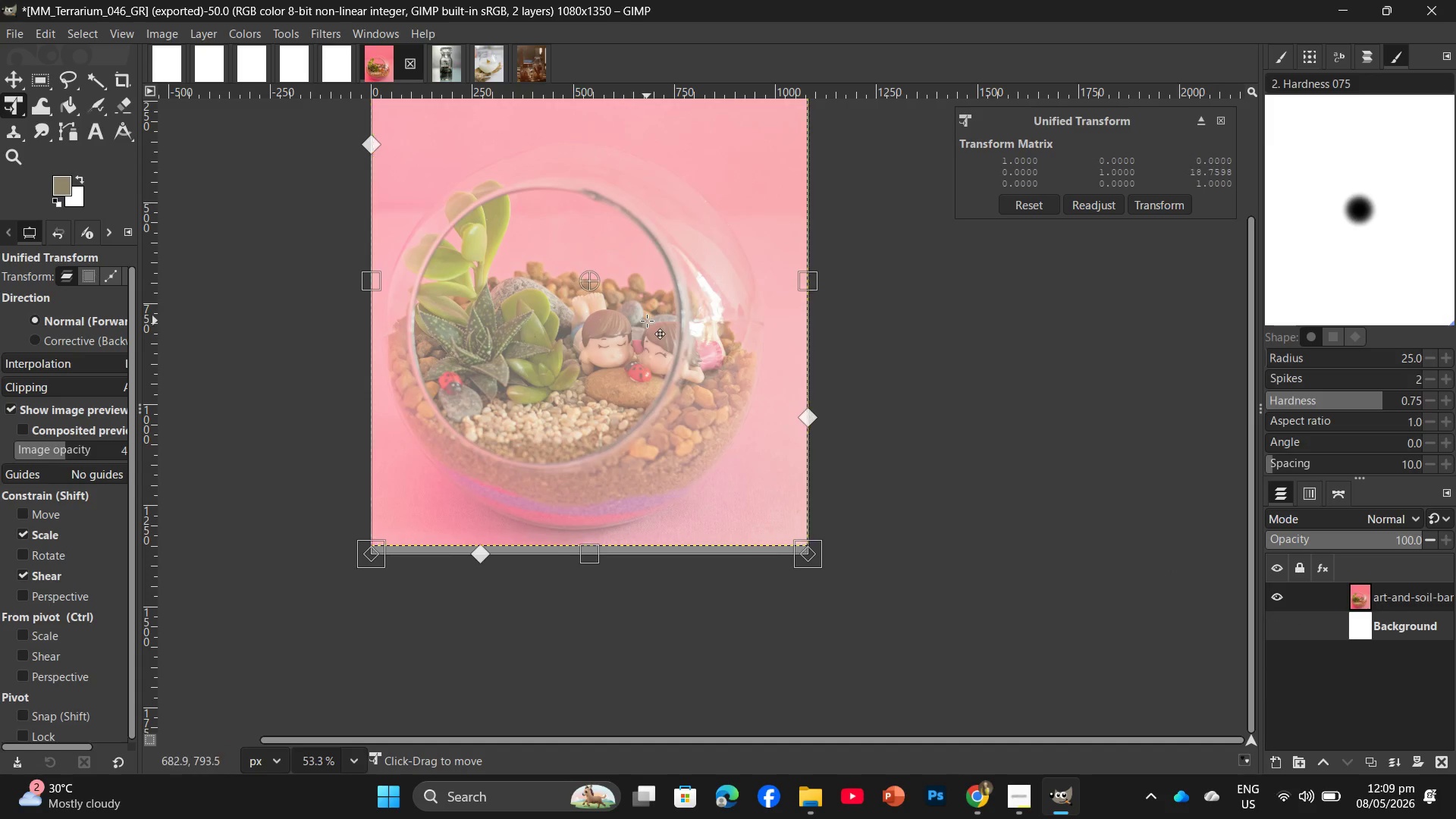 
left_click_drag(start_coordinate=[806, 282], to_coordinate=[830, 283])
 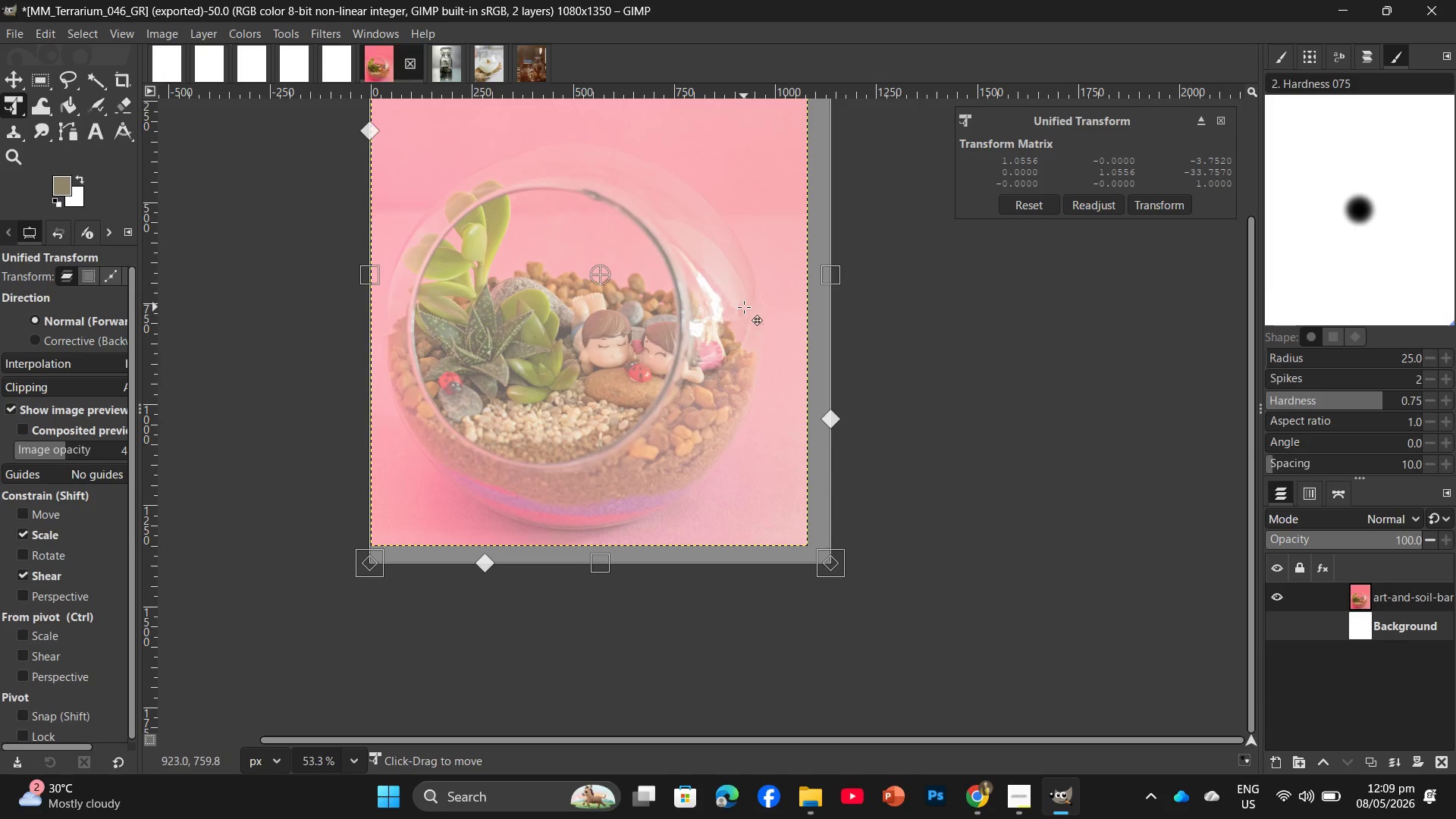 
left_click_drag(start_coordinate=[744, 307], to_coordinate=[752, 308])
 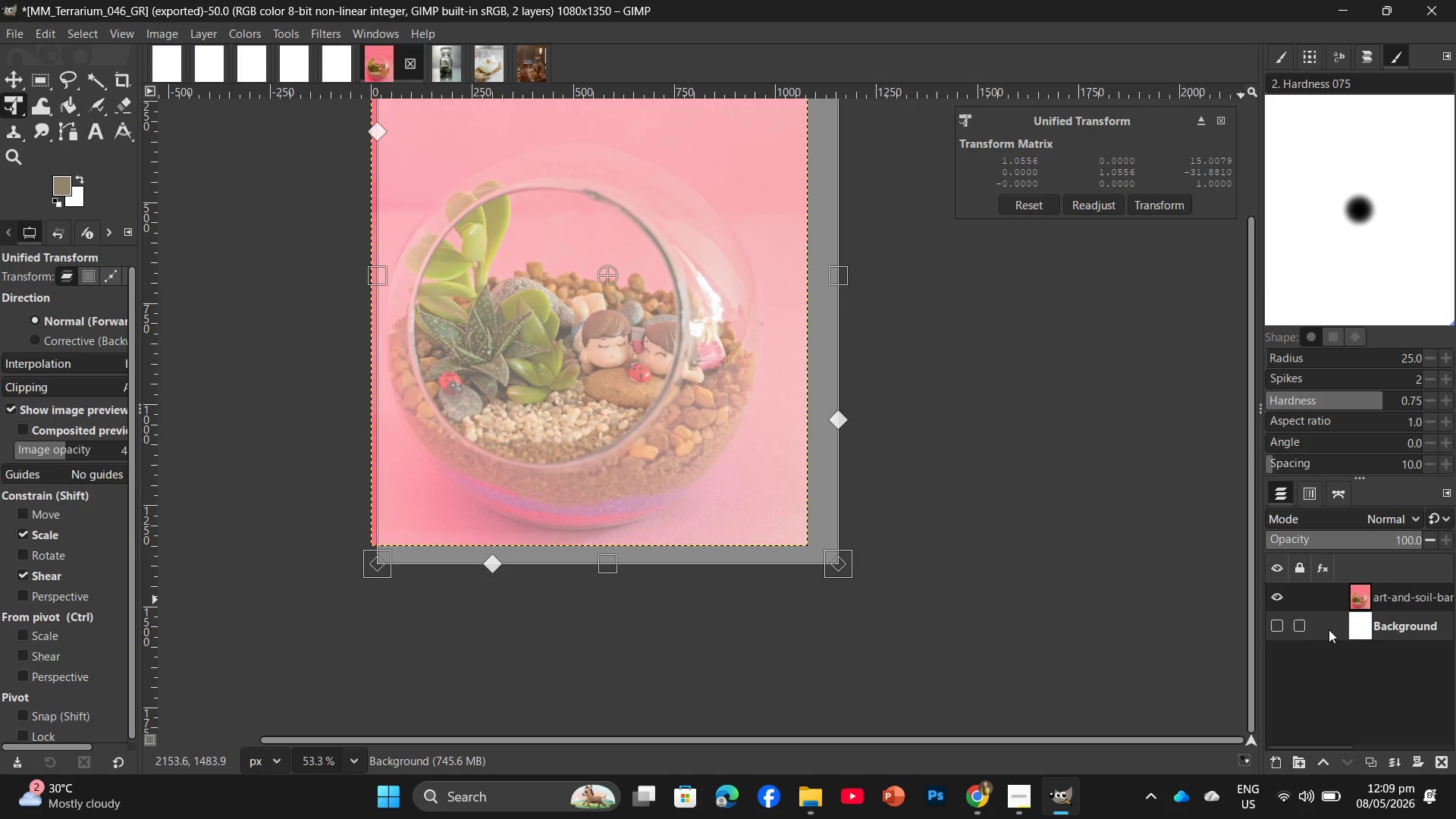 
left_click([1065, 591])
 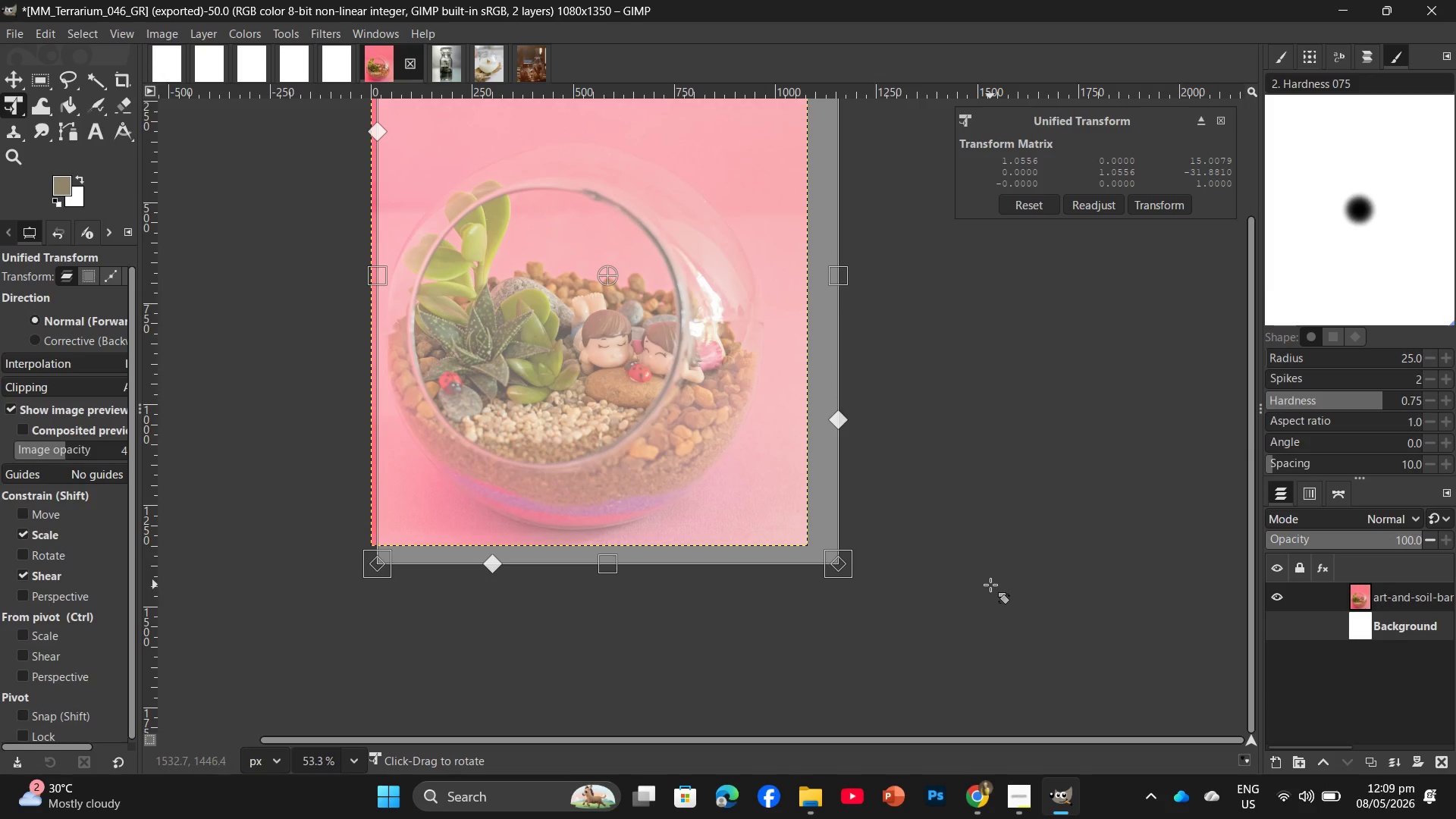 
key(Enter)
 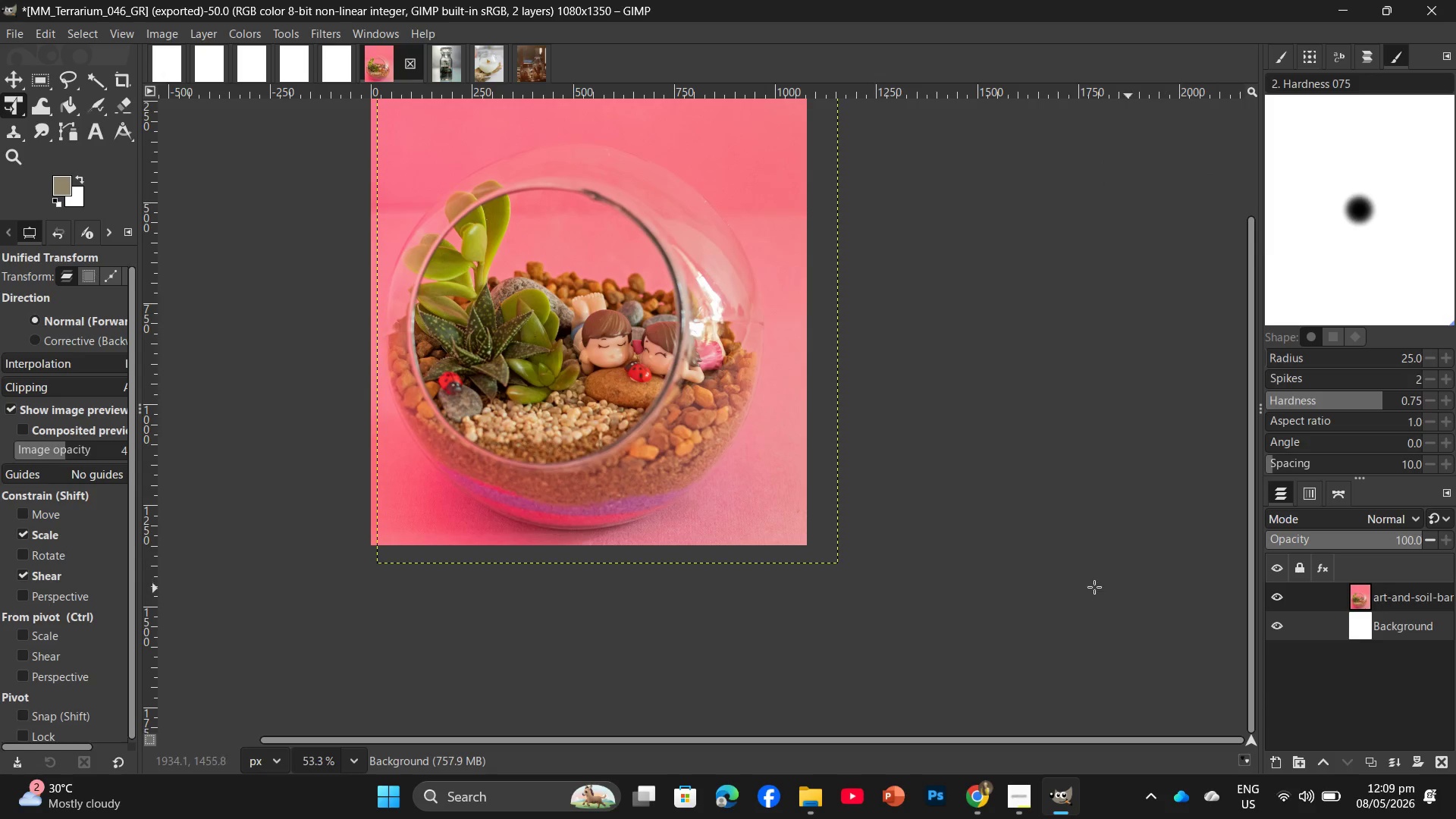 
hold_key(key=ControlLeft, duration=1.45)
scroll: coordinate [1055, 547], scroll_direction: none, amount: 0.0
 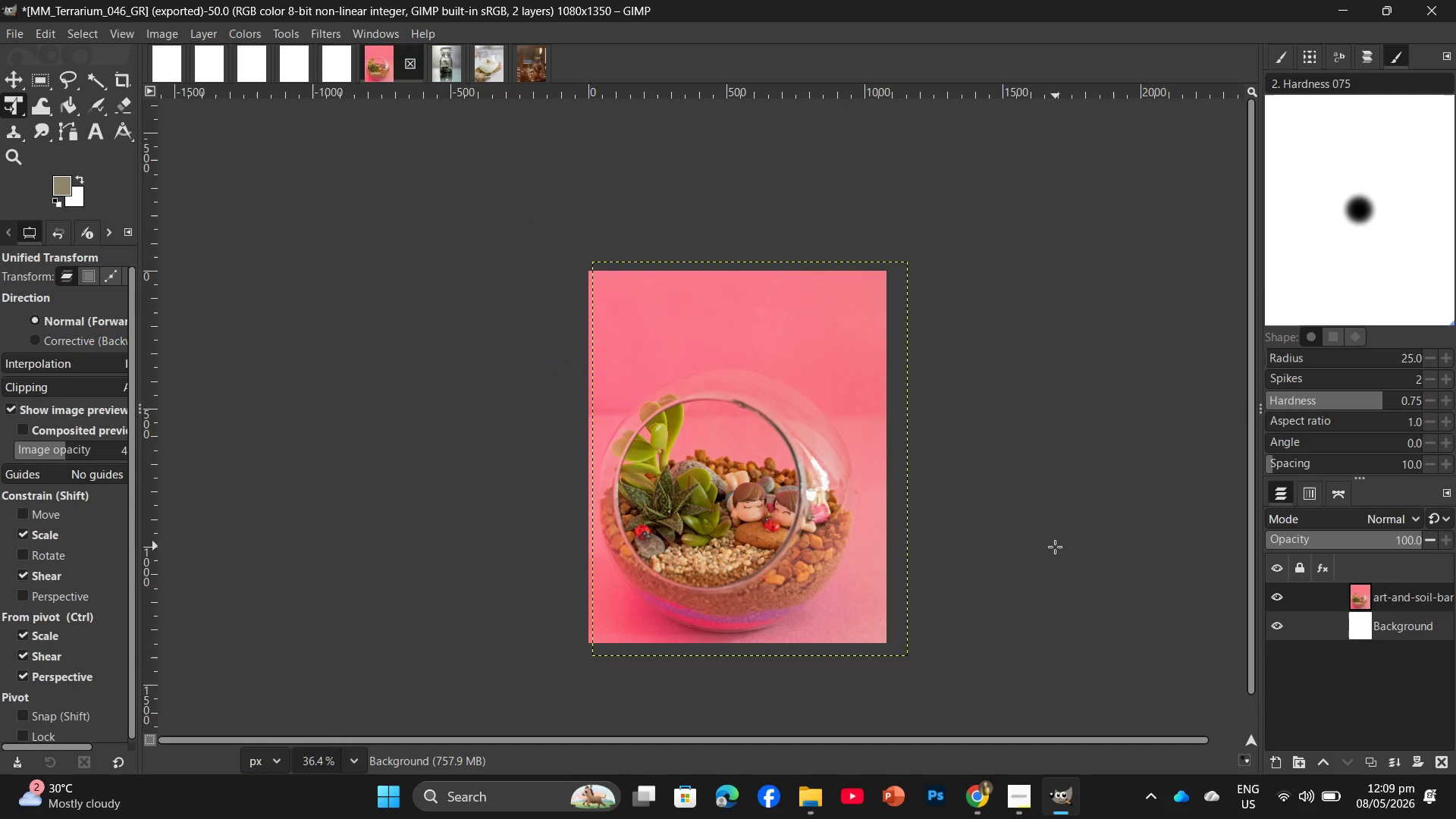 
left_click([1055, 548])
 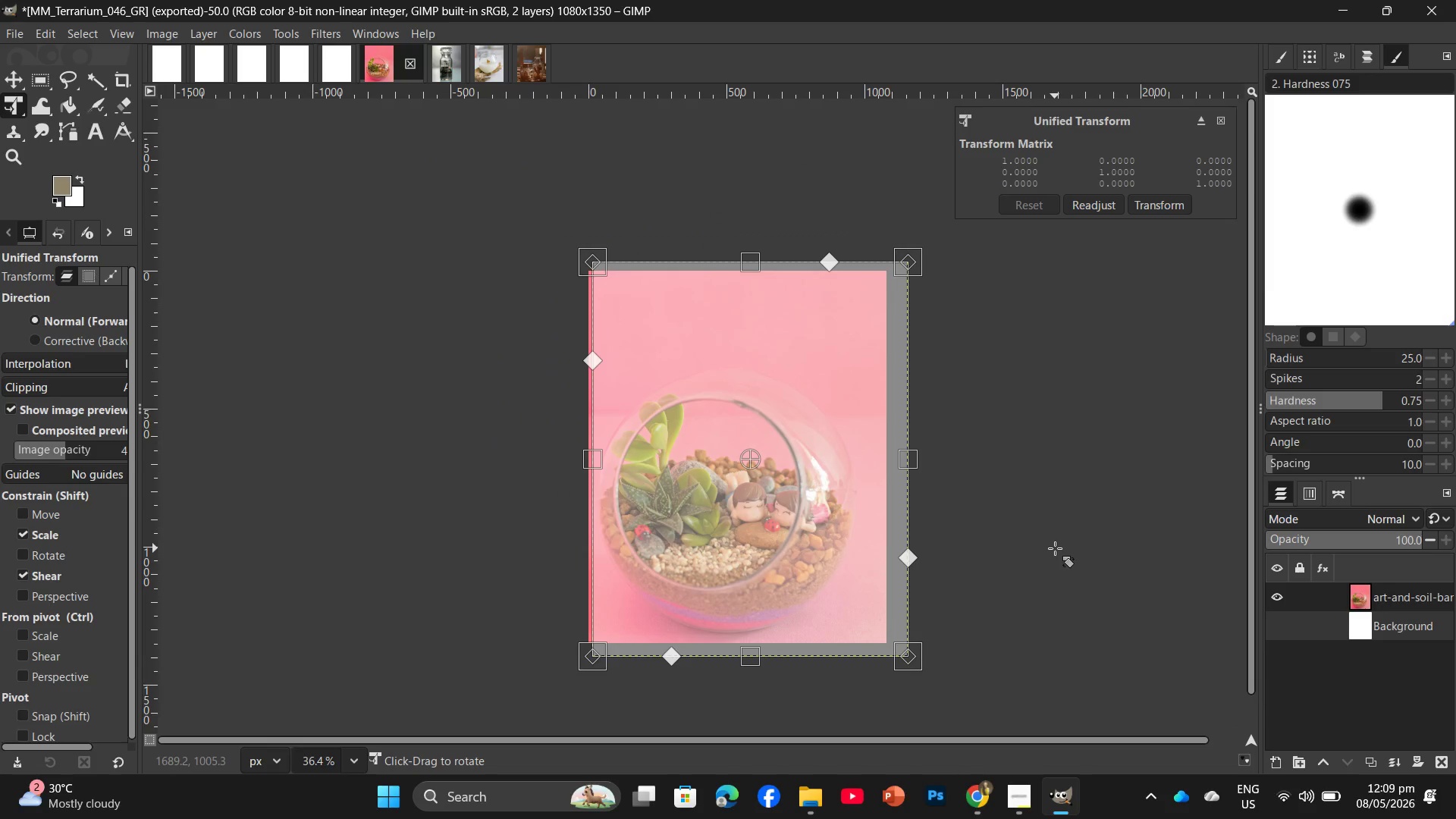 
left_click([1055, 548])
 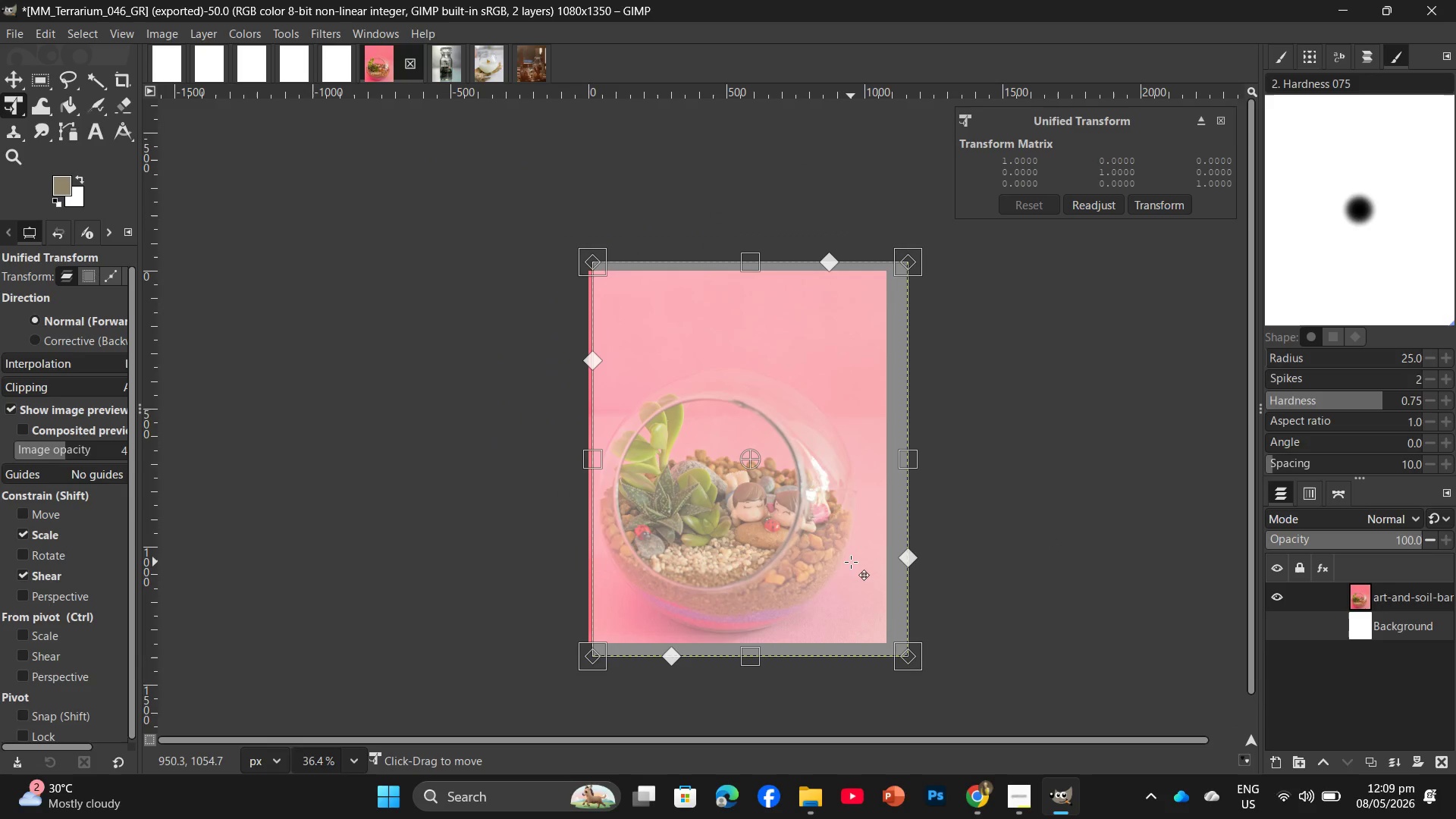 
left_click_drag(start_coordinate=[851, 562], to_coordinate=[845, 562])
 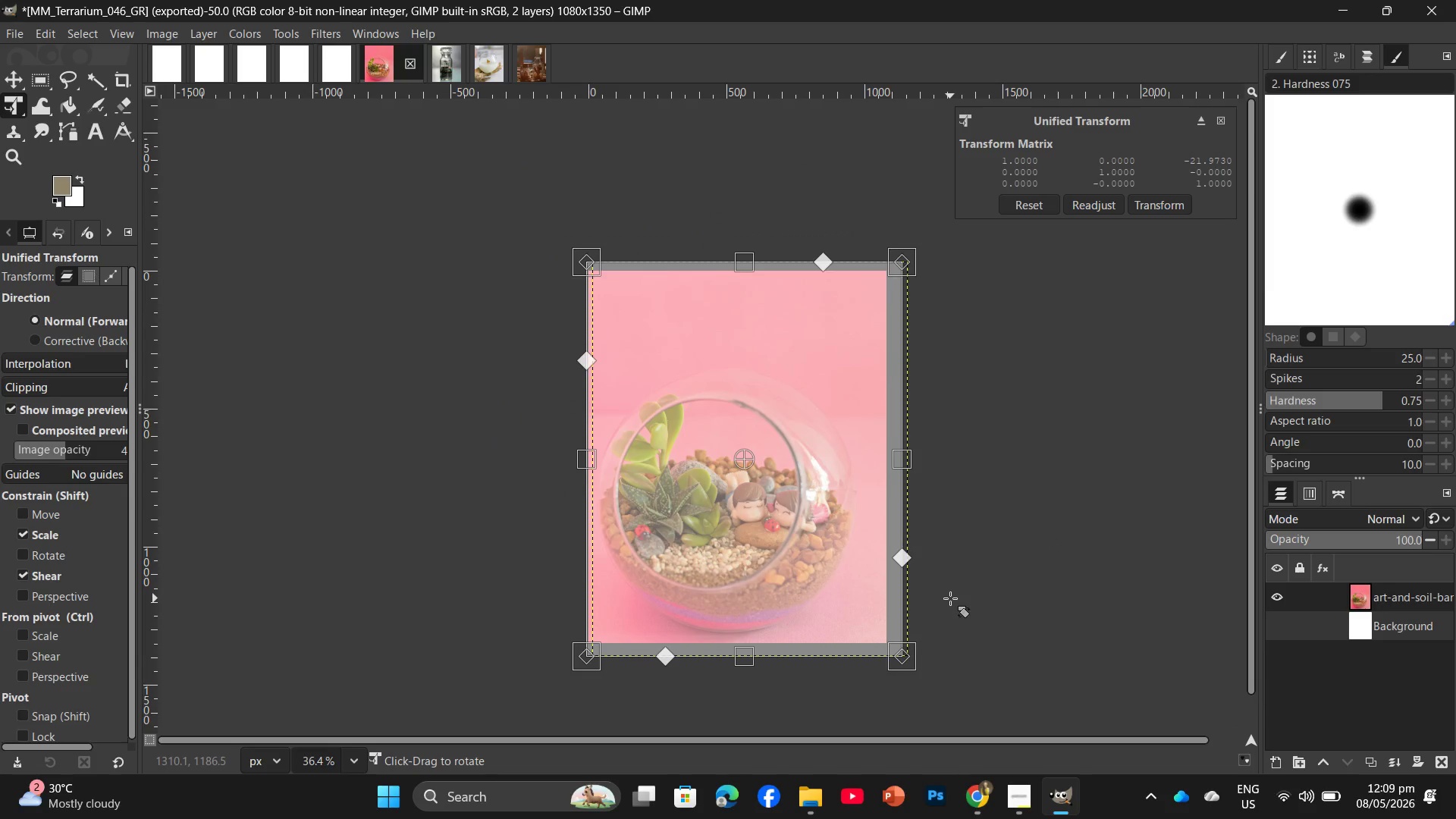 
key(Enter)
 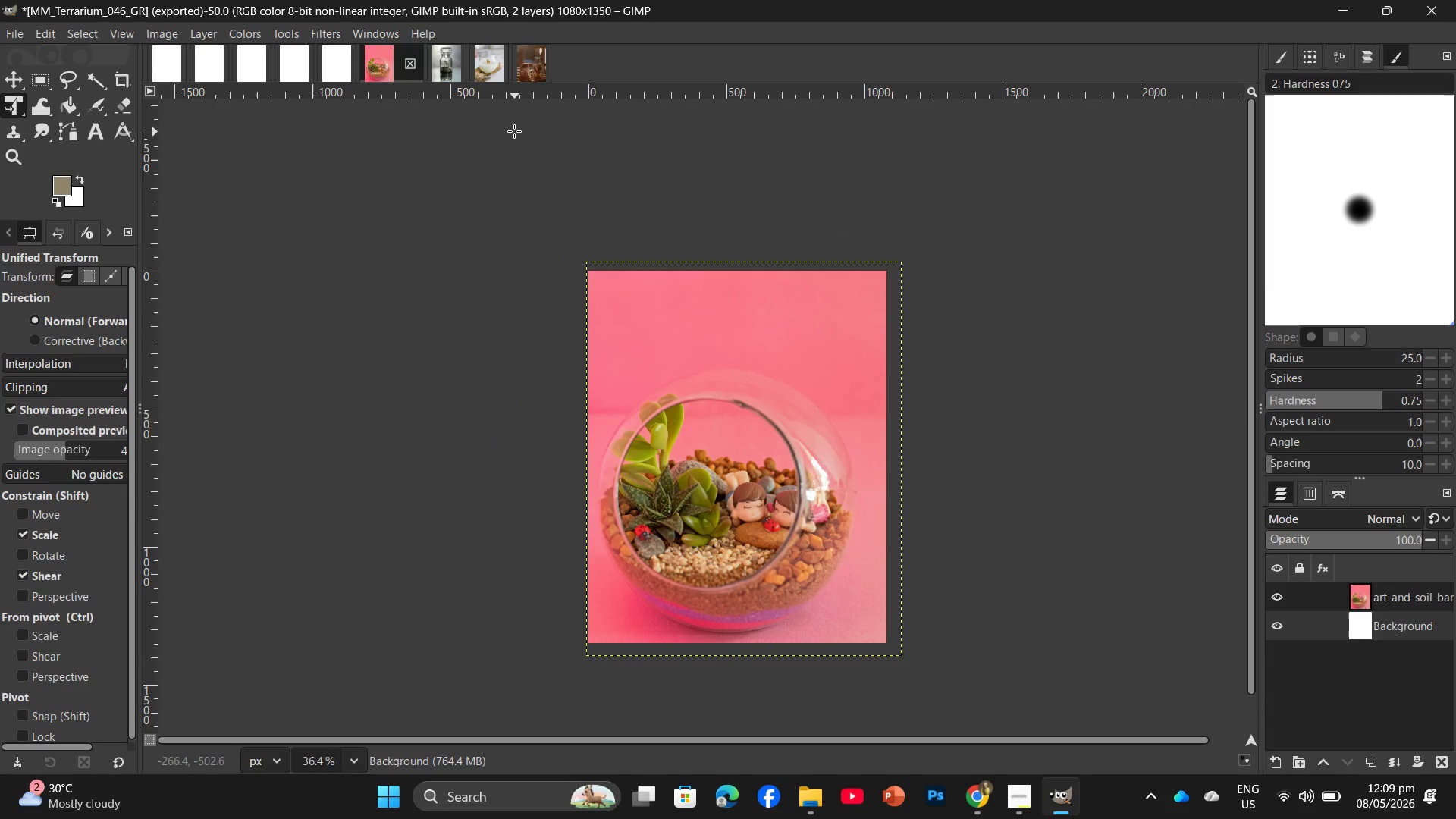 
wait(8.67)
 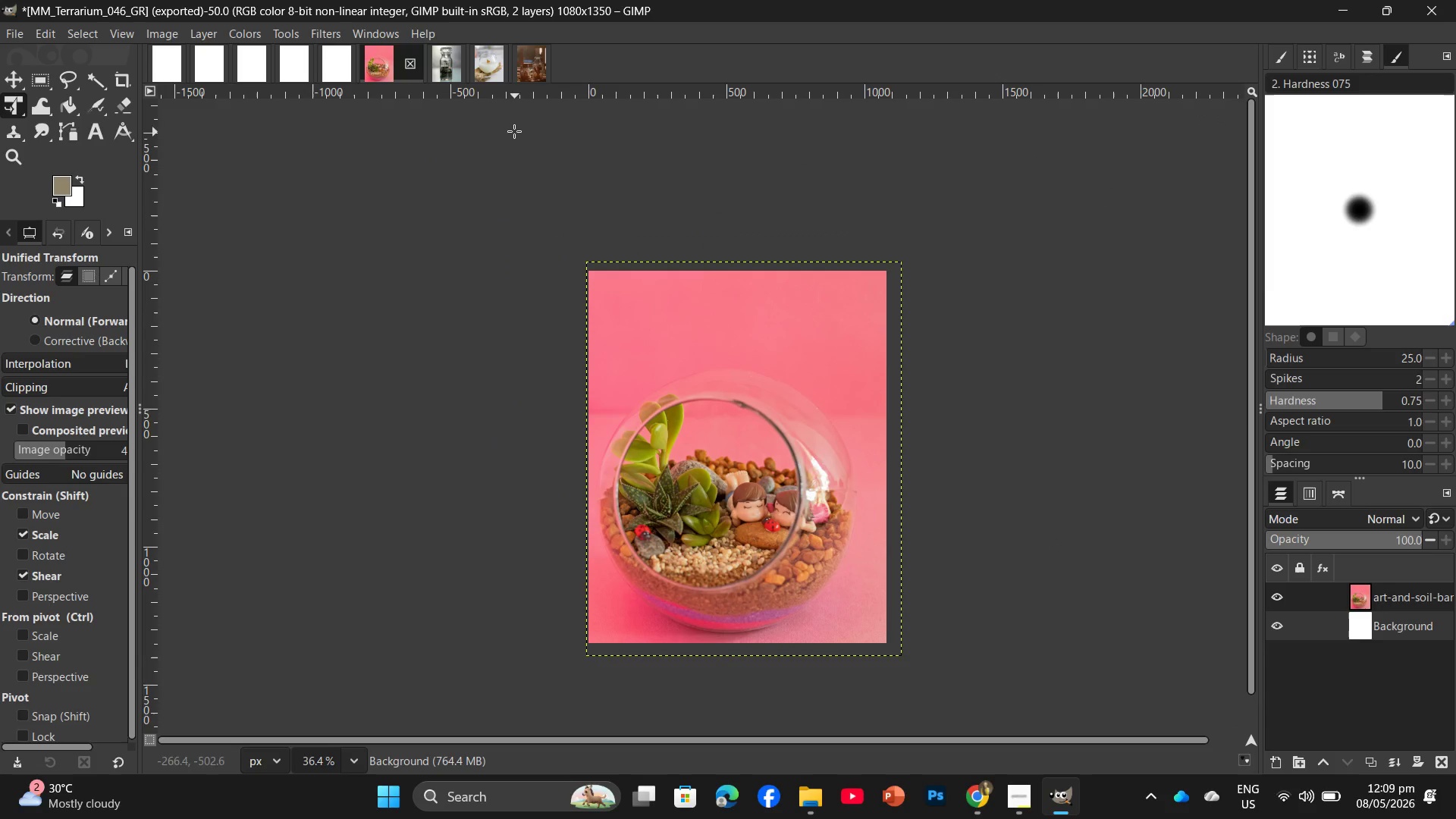 
left_click([973, 745])
 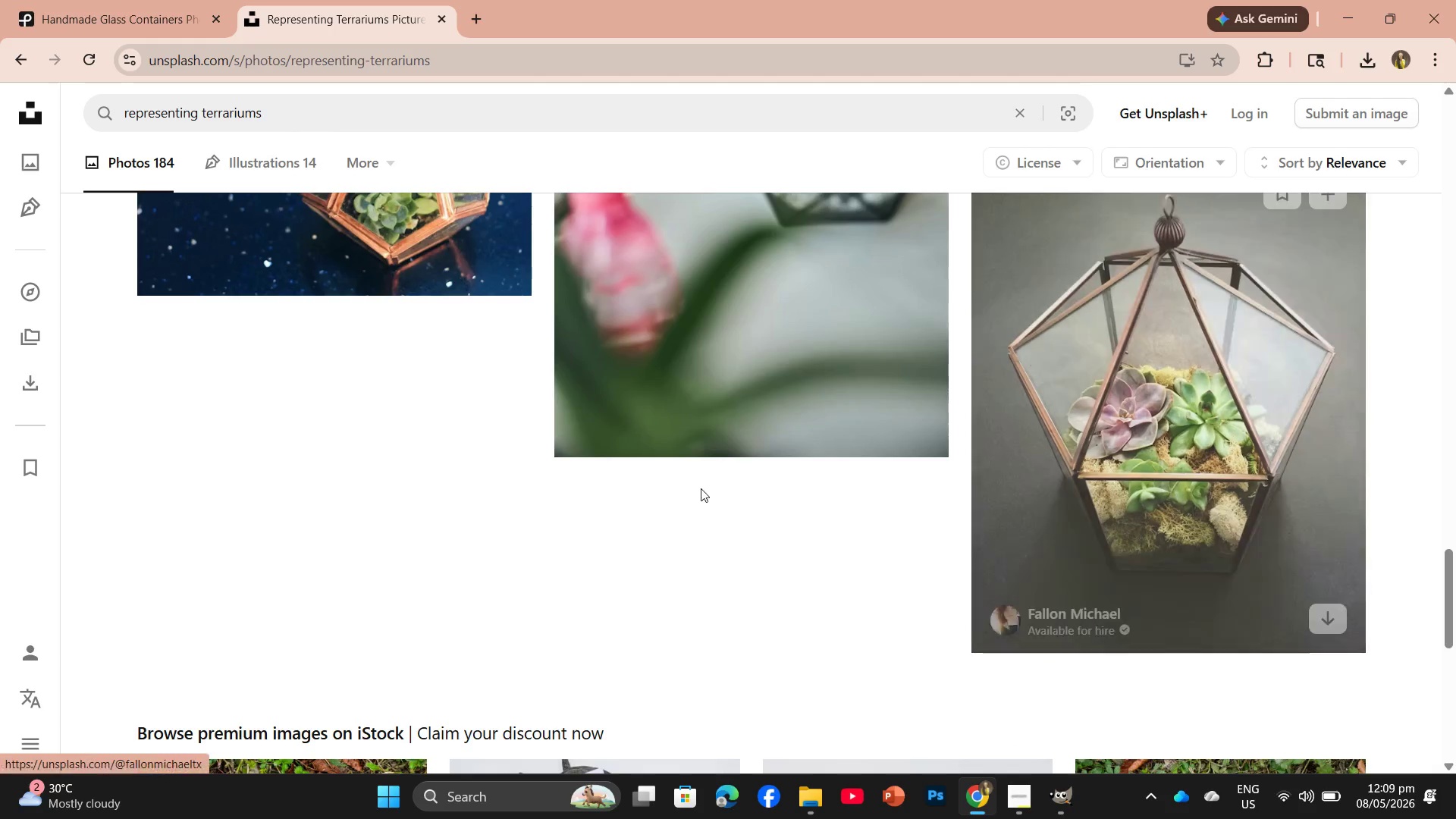 
scroll: coordinate [595, 418], scroll_direction: up, amount: 2.0
 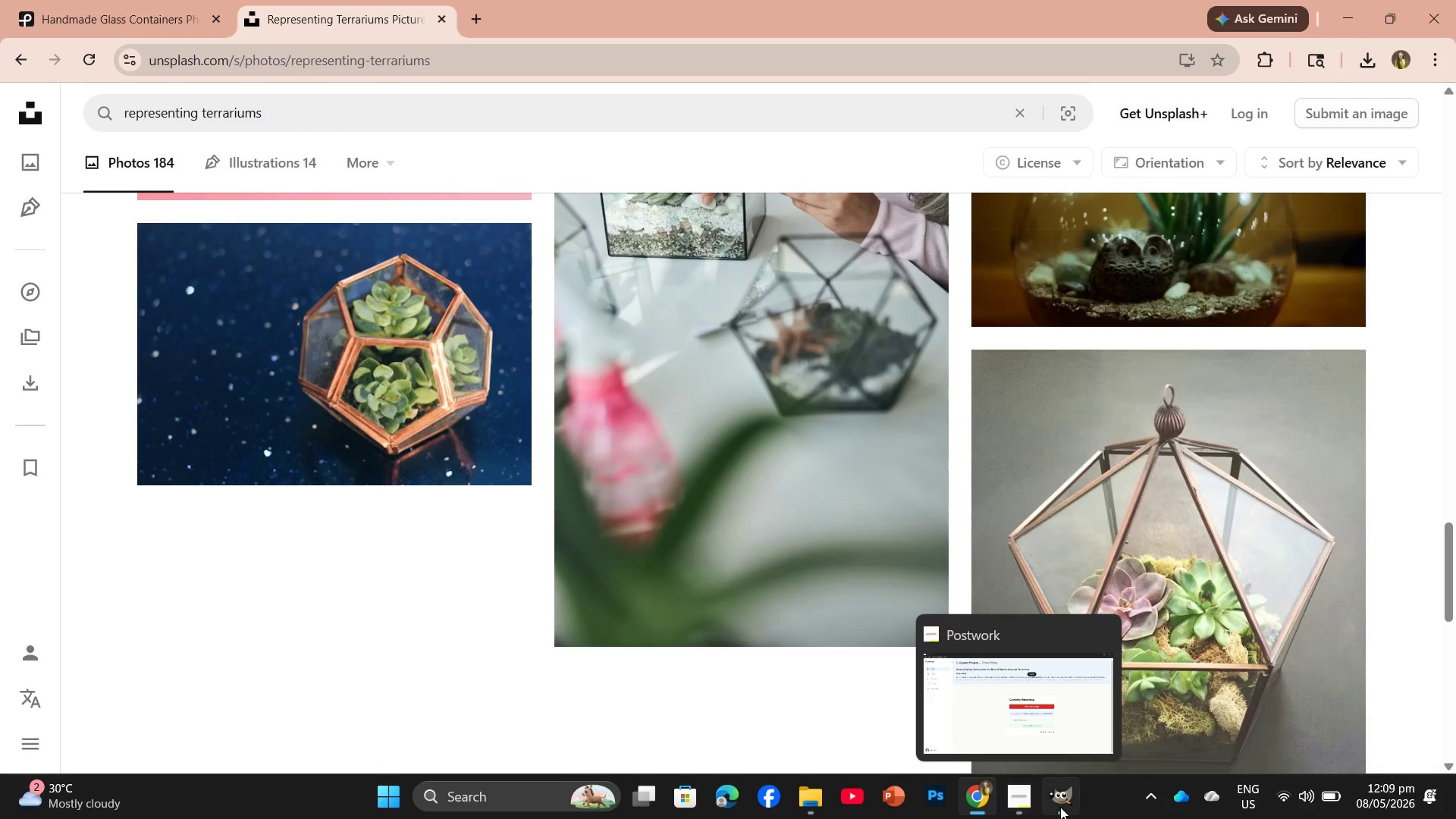 
left_click([1006, 799])